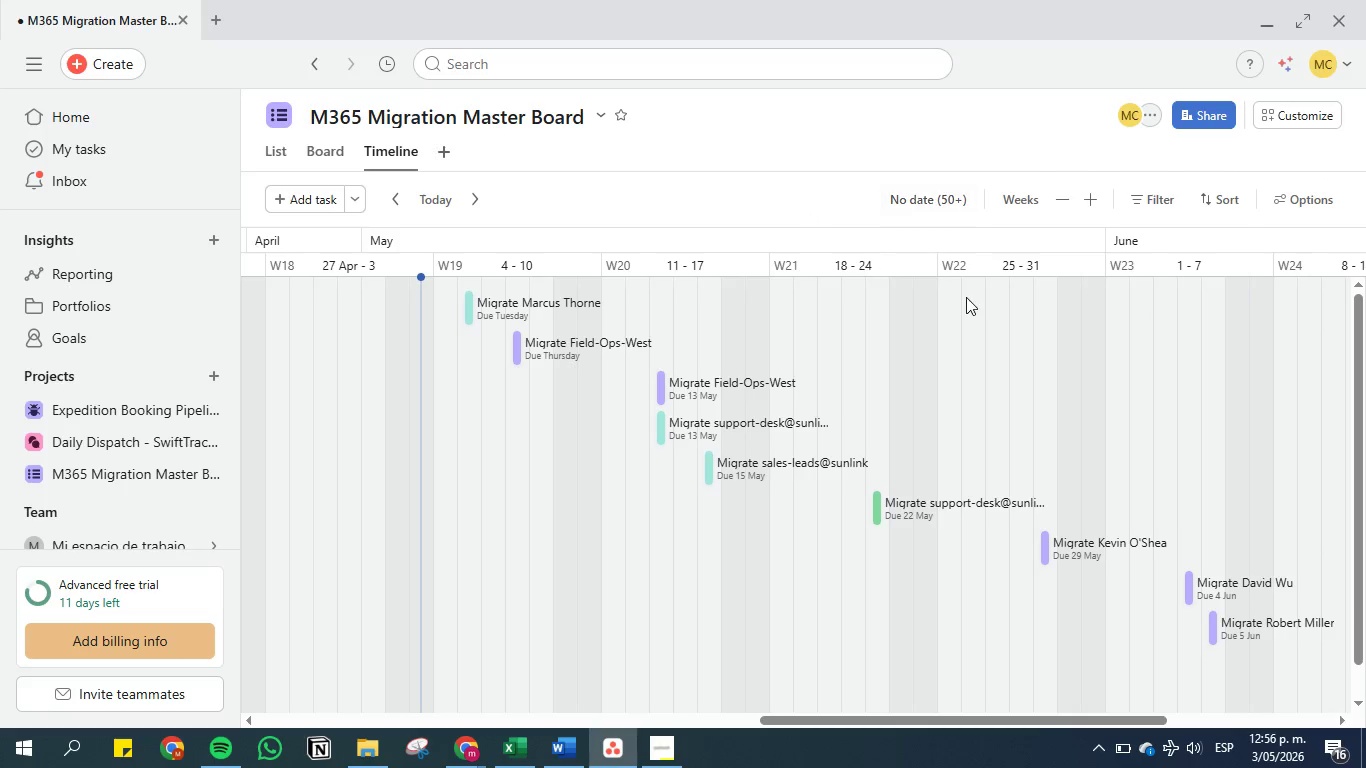 
wait(9.36)
 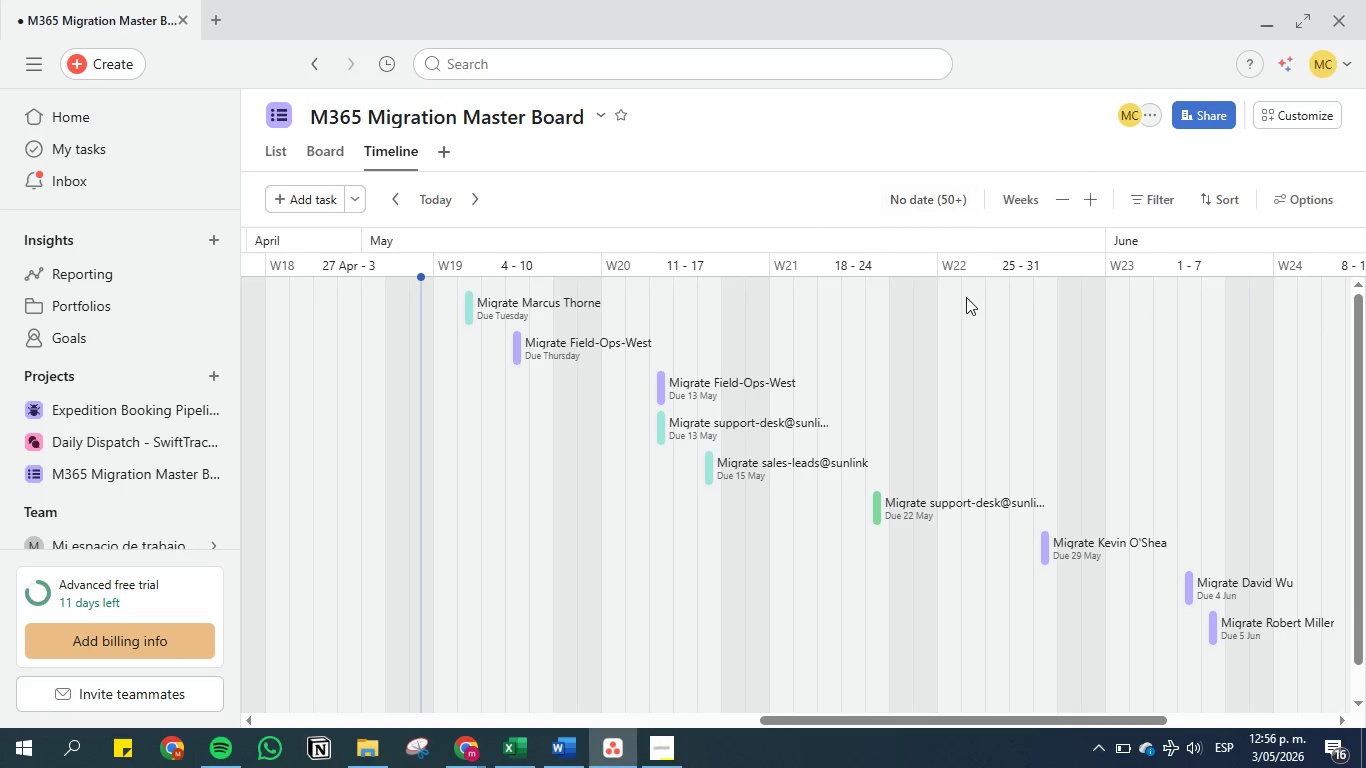 
left_click_drag(start_coordinate=[493, 311], to_coordinate=[753, 314])
 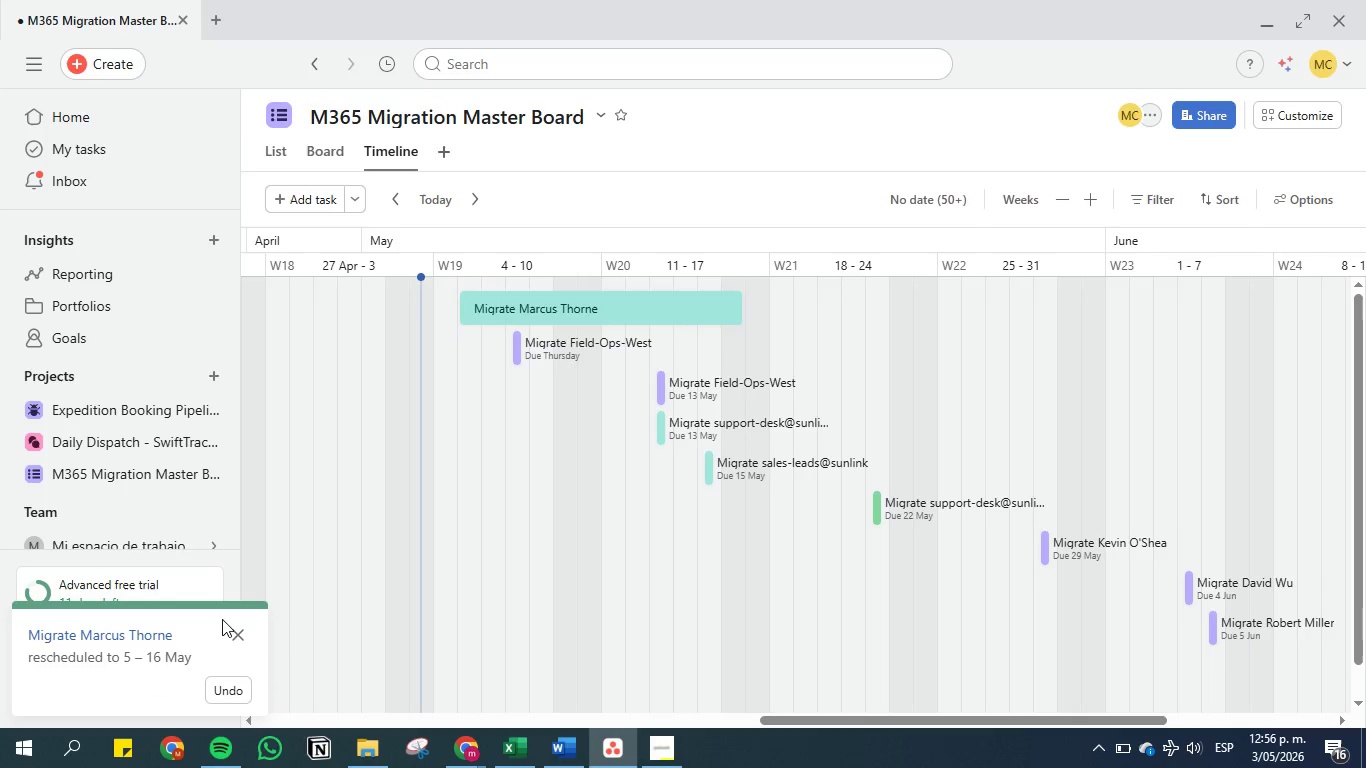 
wait(5.97)
 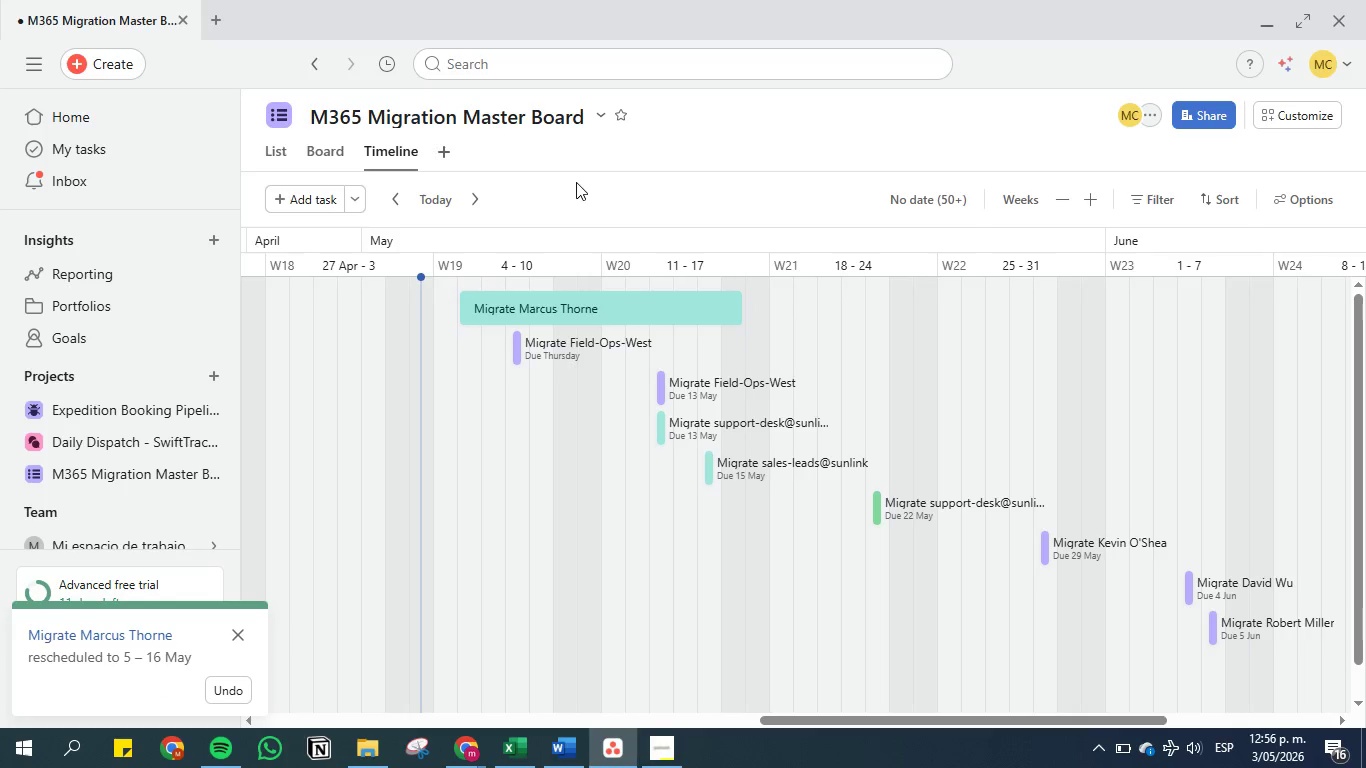 
left_click([241, 635])
 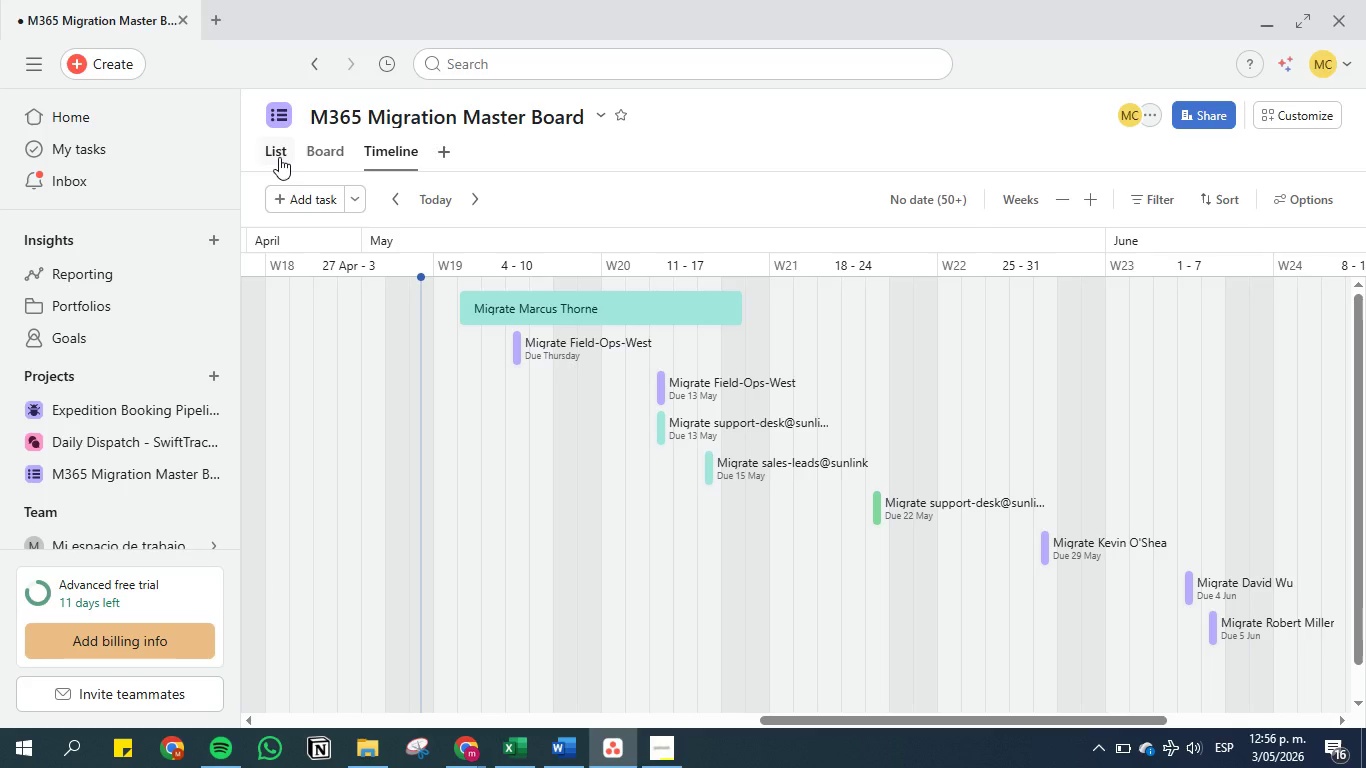 
left_click([279, 157])
 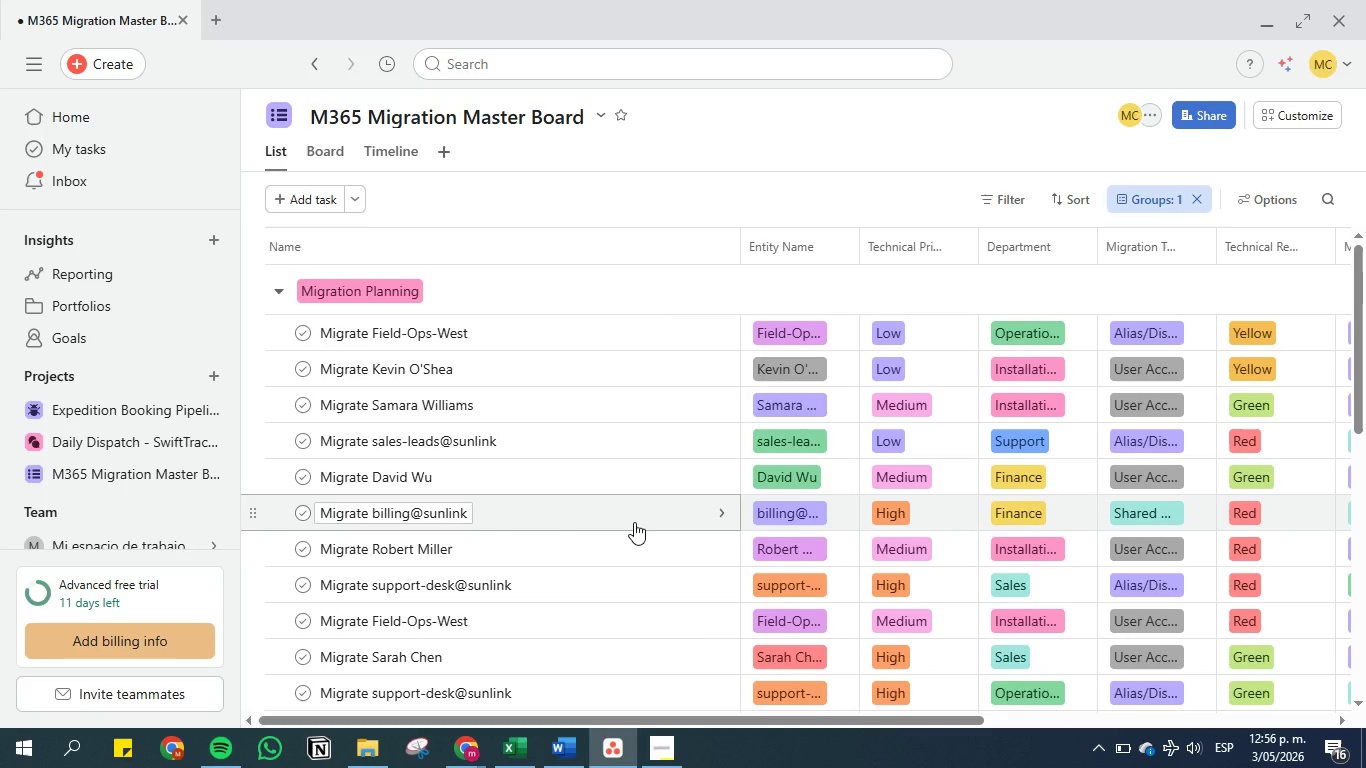 
scroll: coordinate [634, 522], scroll_direction: down, amount: 5.0
 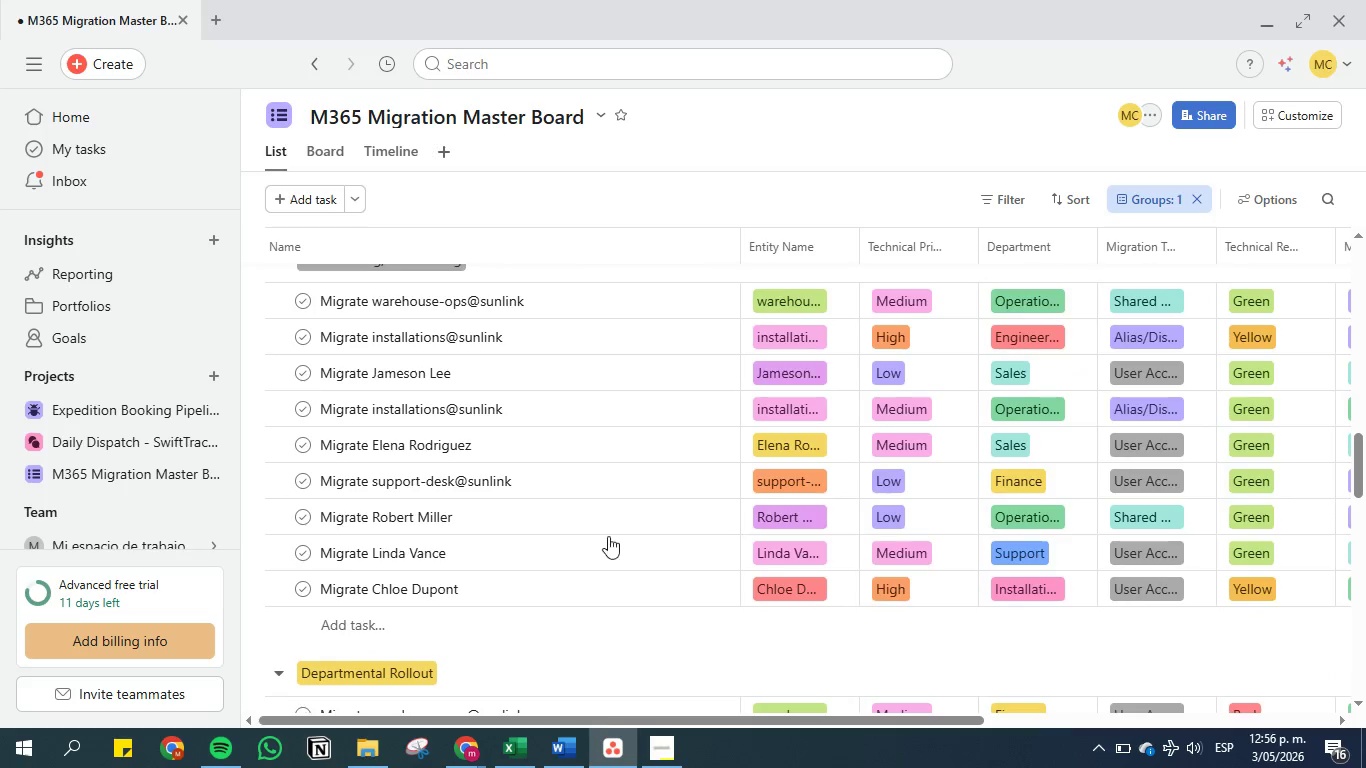 
scroll: coordinate [544, 424], scroll_direction: up, amount: 3.0
 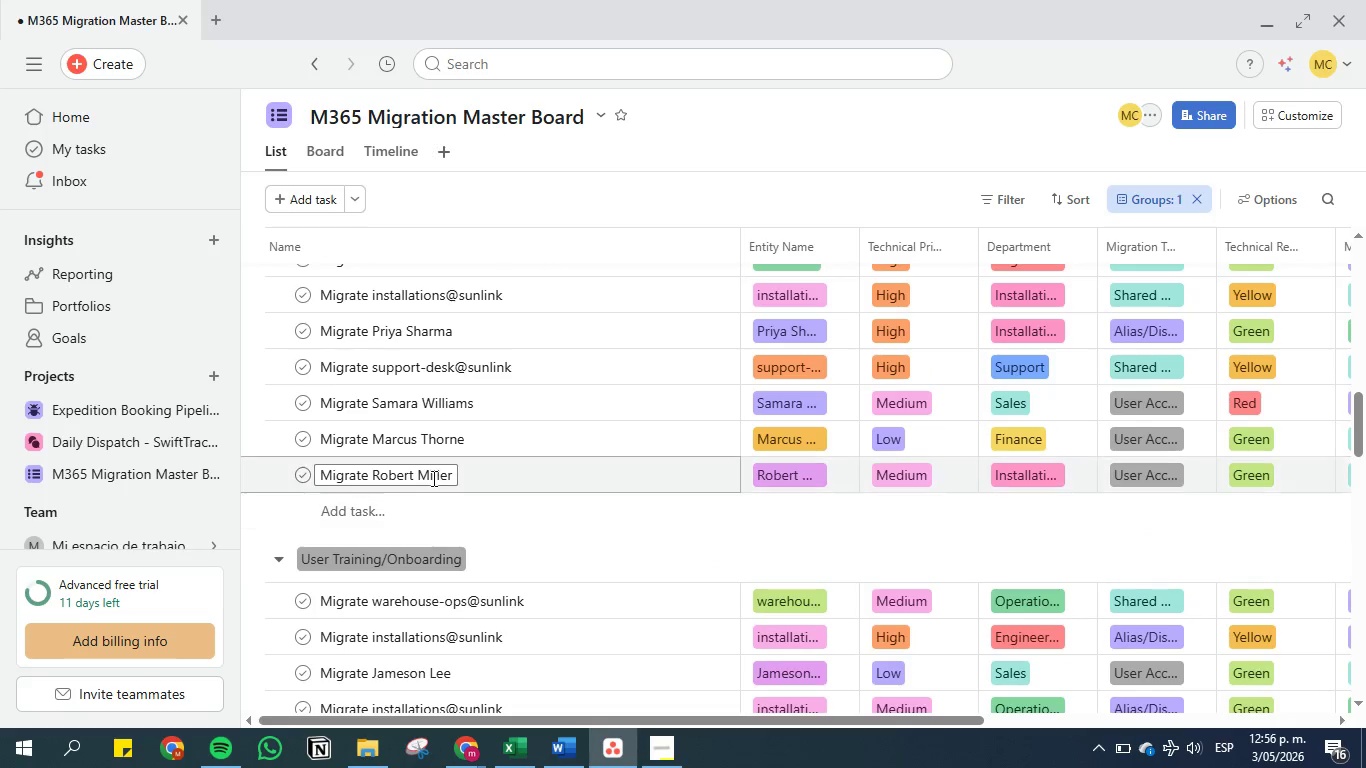 
scroll: coordinate [562, 564], scroll_direction: down, amount: 2.0
 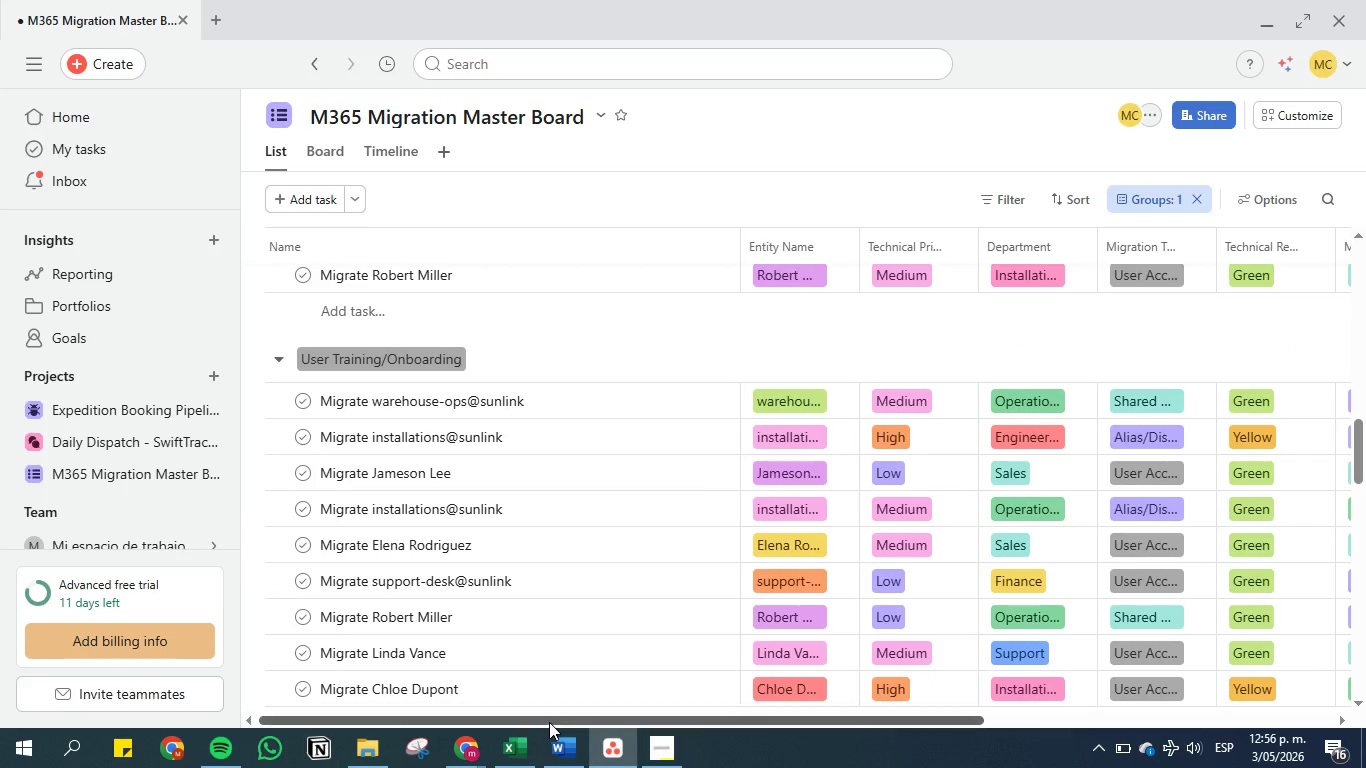 
left_click_drag(start_coordinate=[547, 720], to_coordinate=[855, 722])
 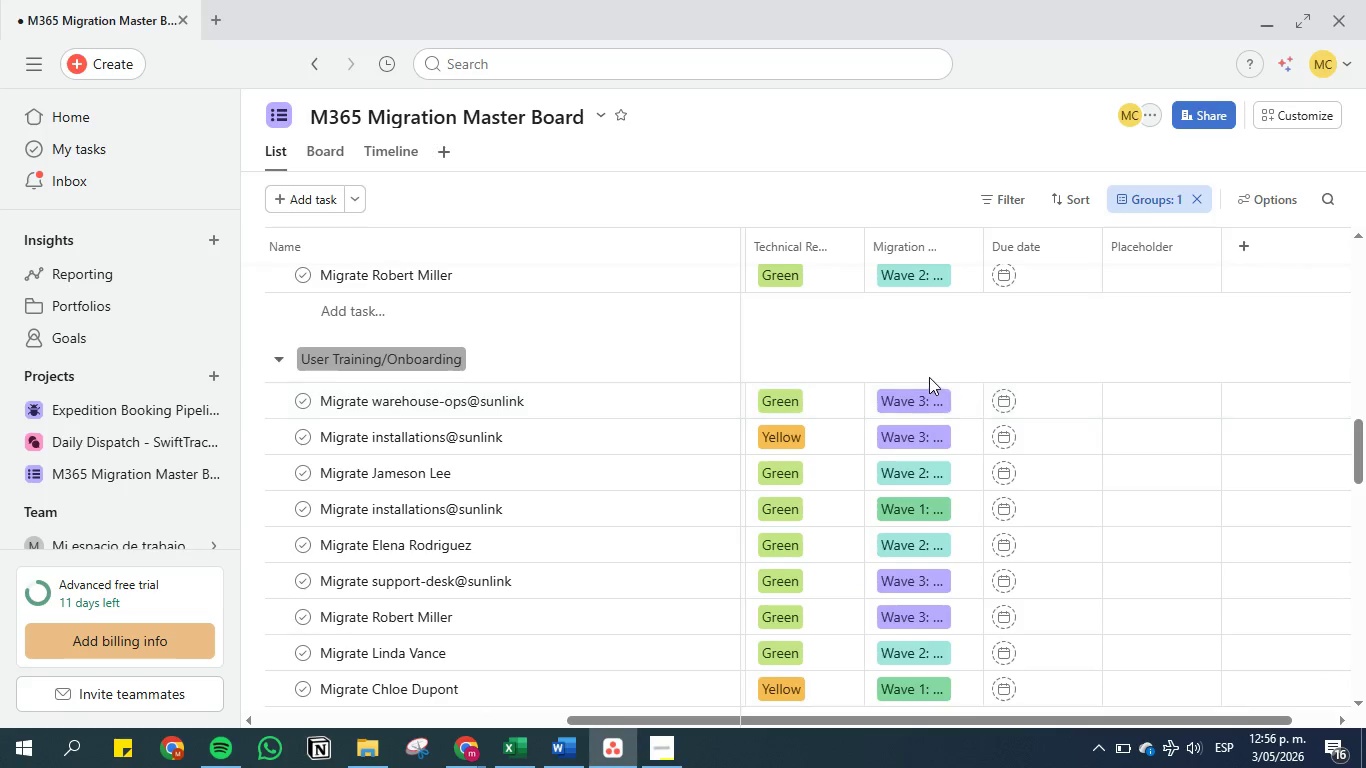 
scroll: coordinate [929, 377], scroll_direction: up, amount: 4.0
 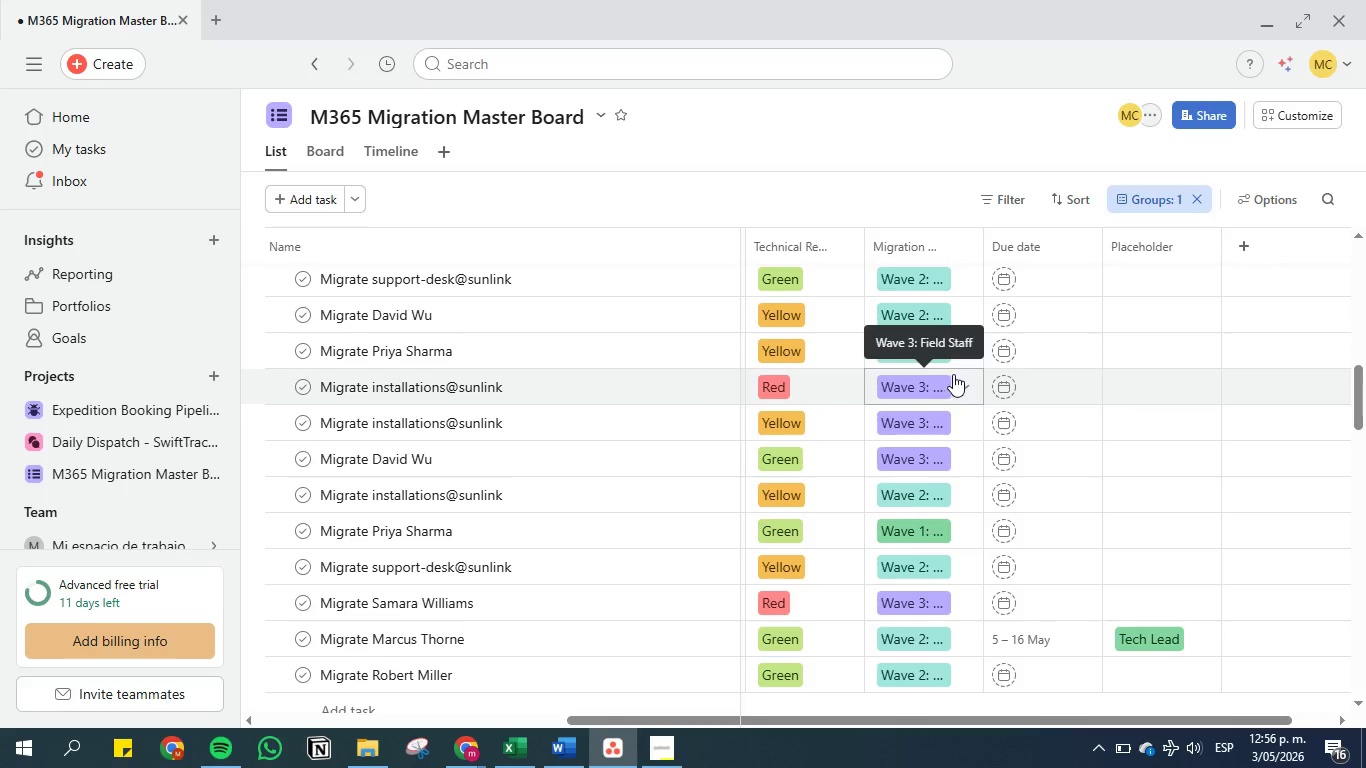 
mouse_move([1017, 368])
 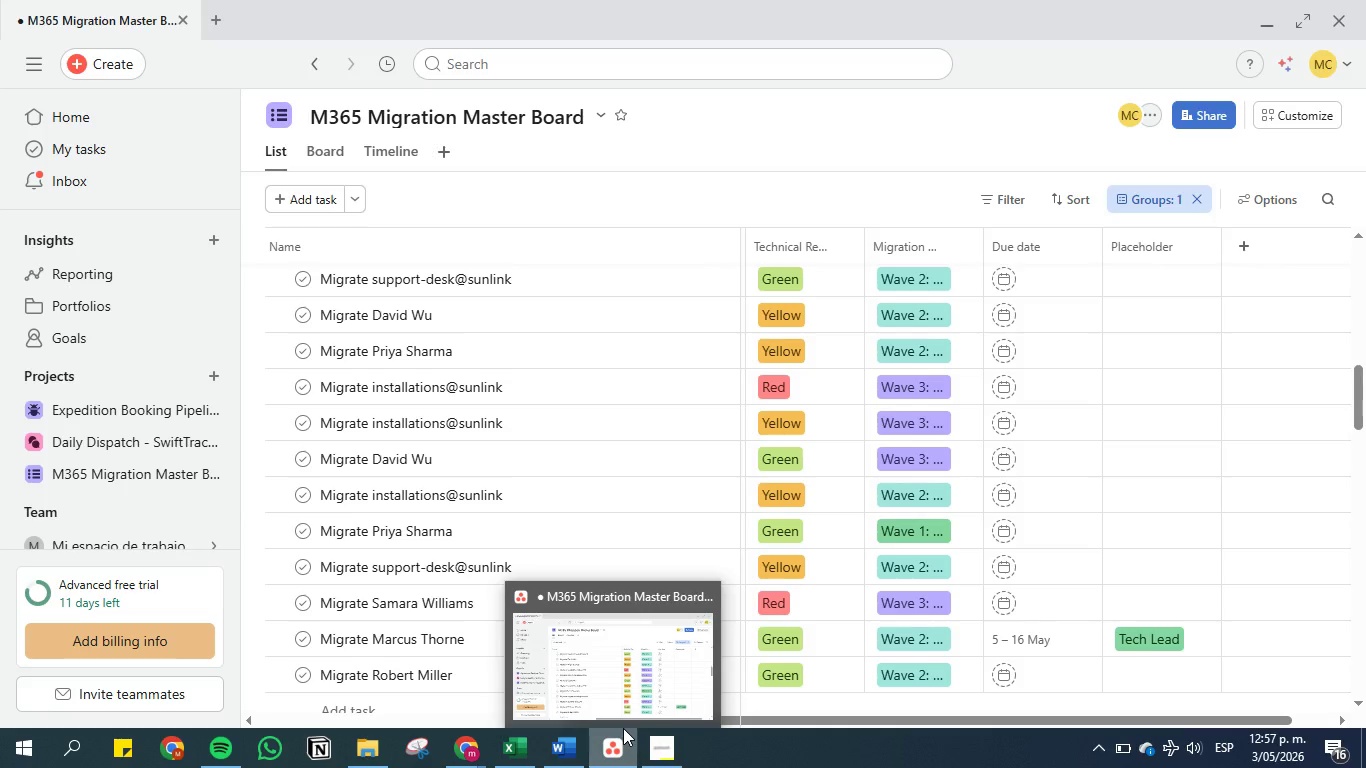 
wait(25.34)
 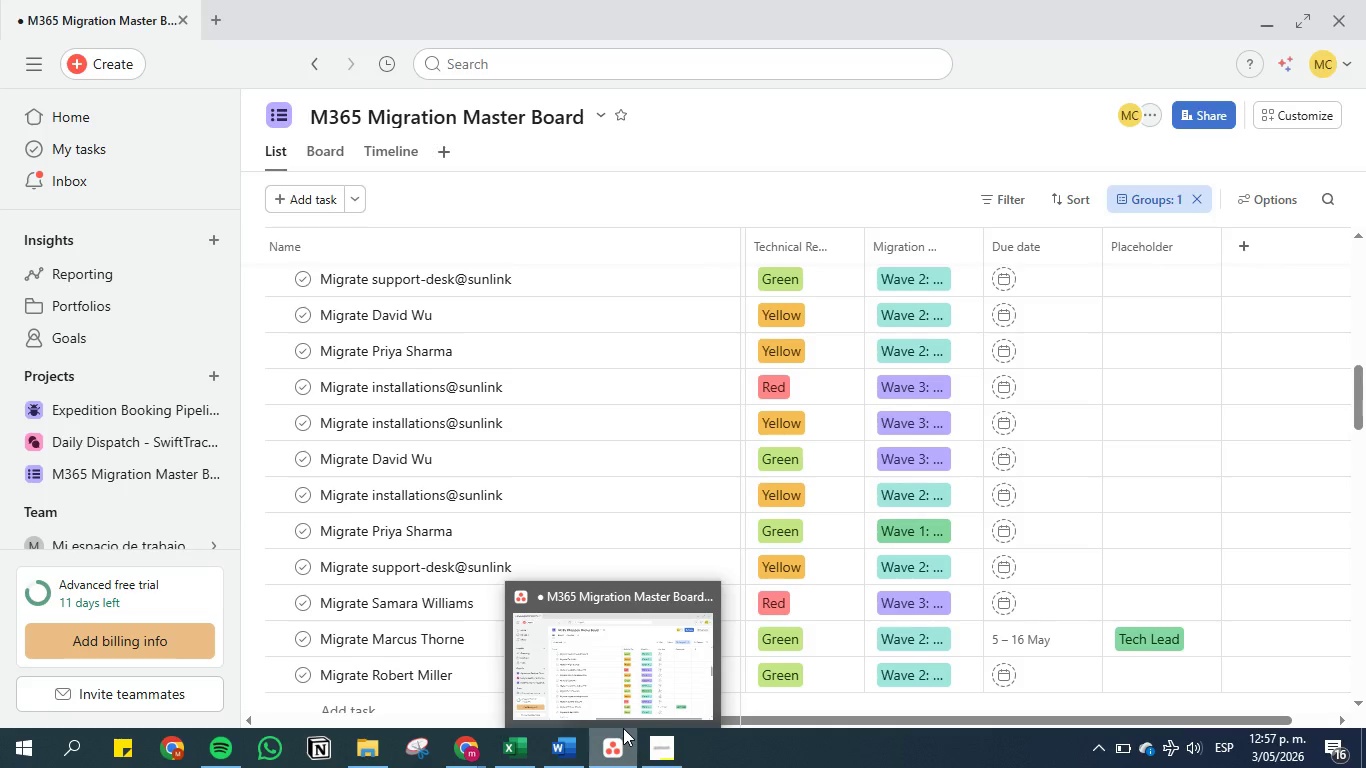 
left_click([566, 749])
 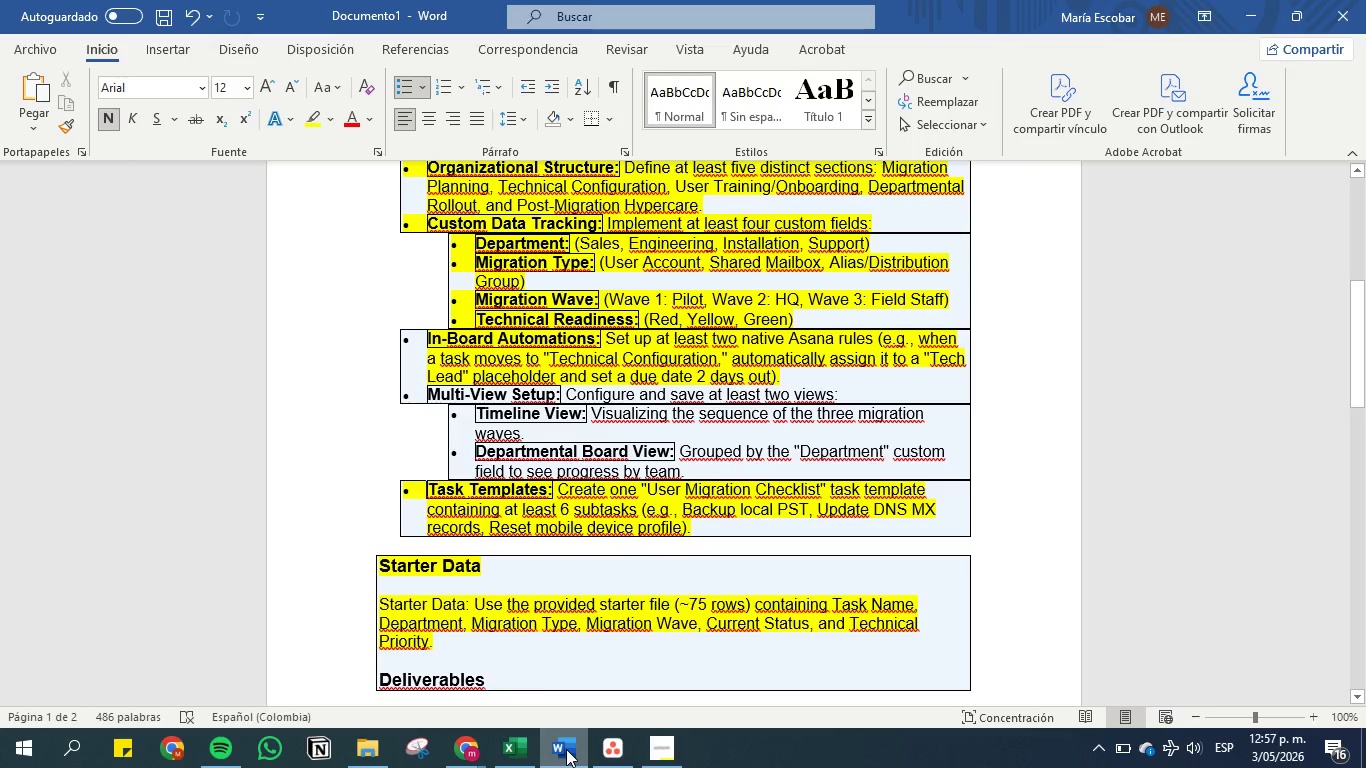 
left_click([566, 749])
 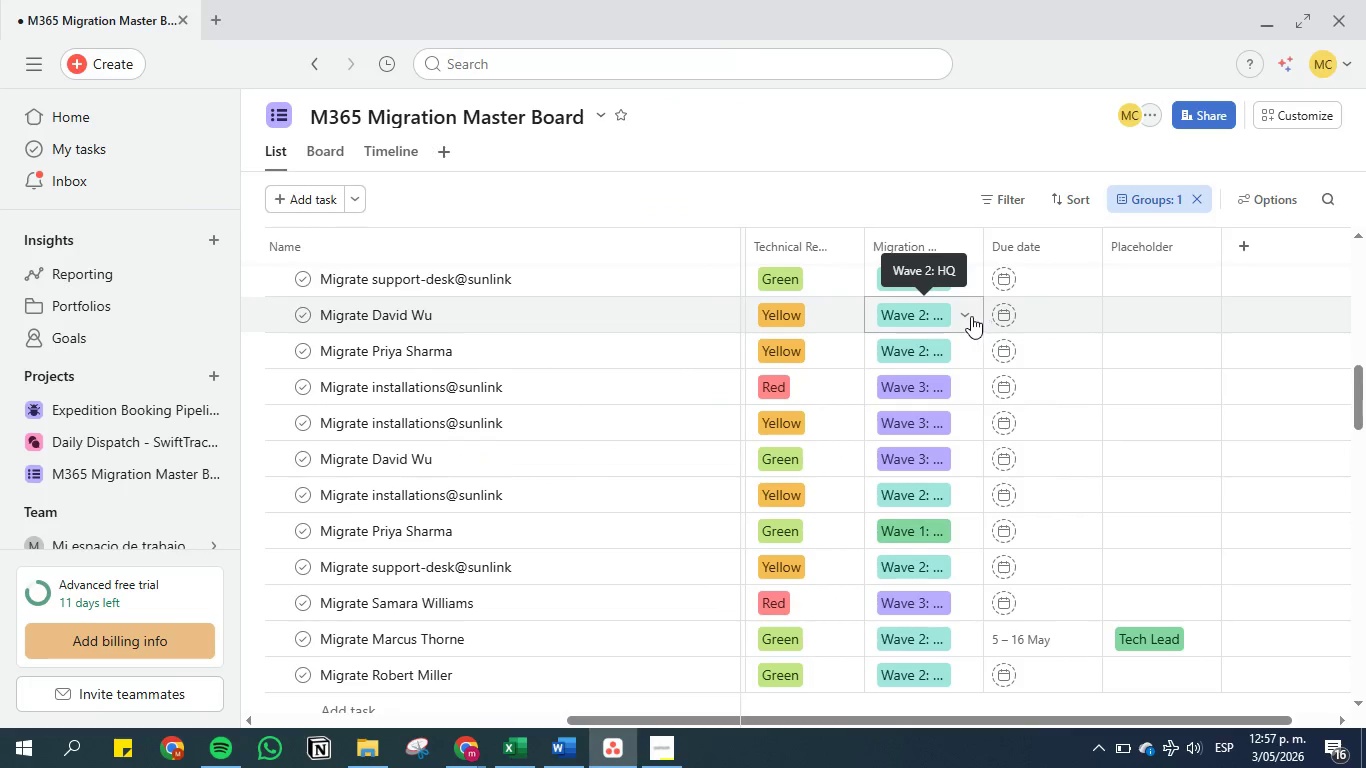 
mouse_move([996, 426])
 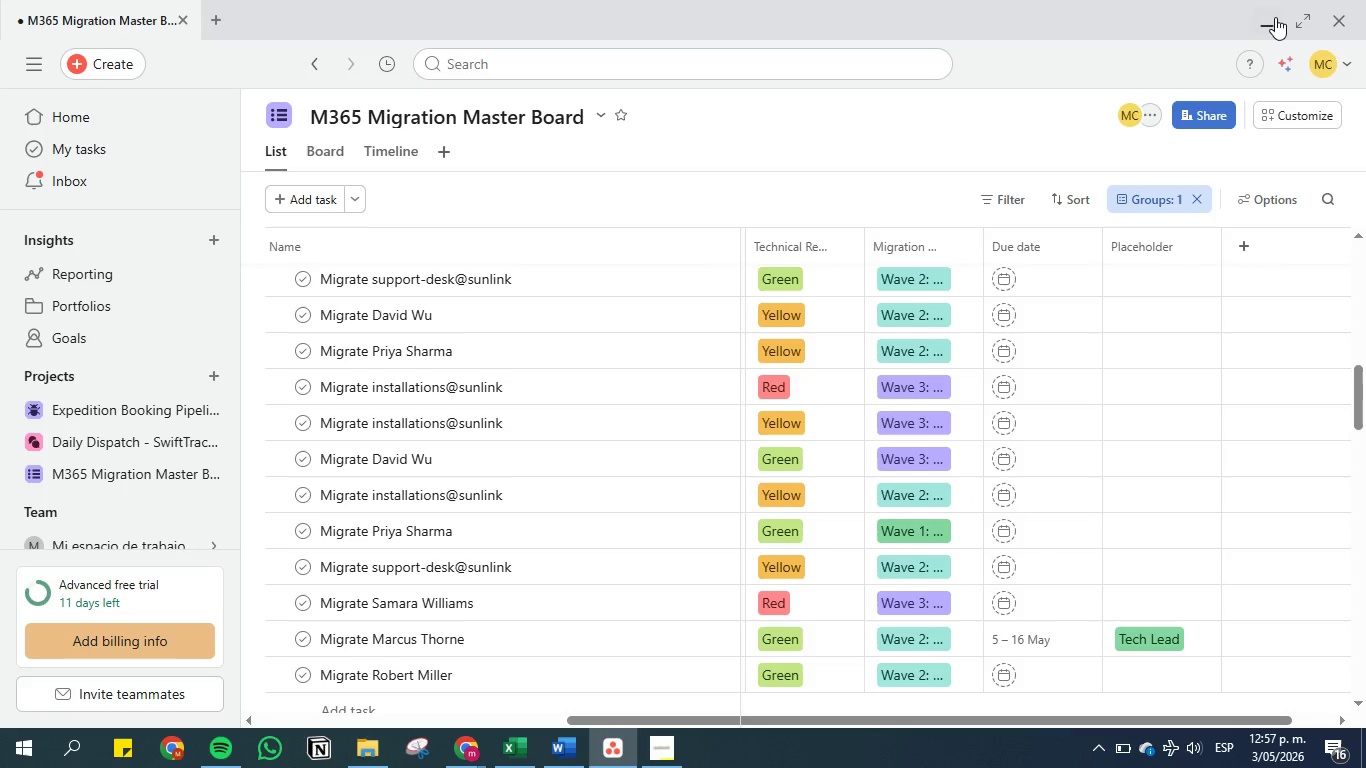 
left_click([1270, 17])
 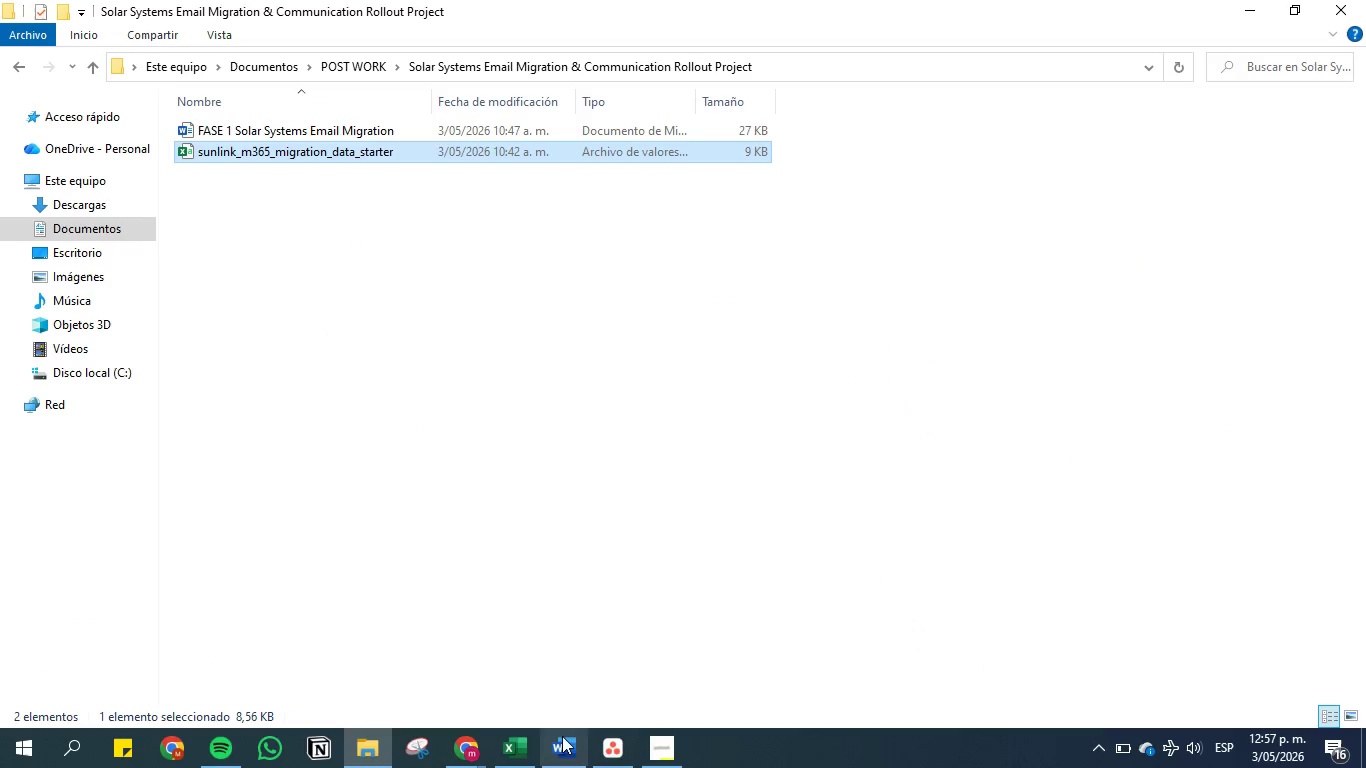 
left_click([595, 750])
 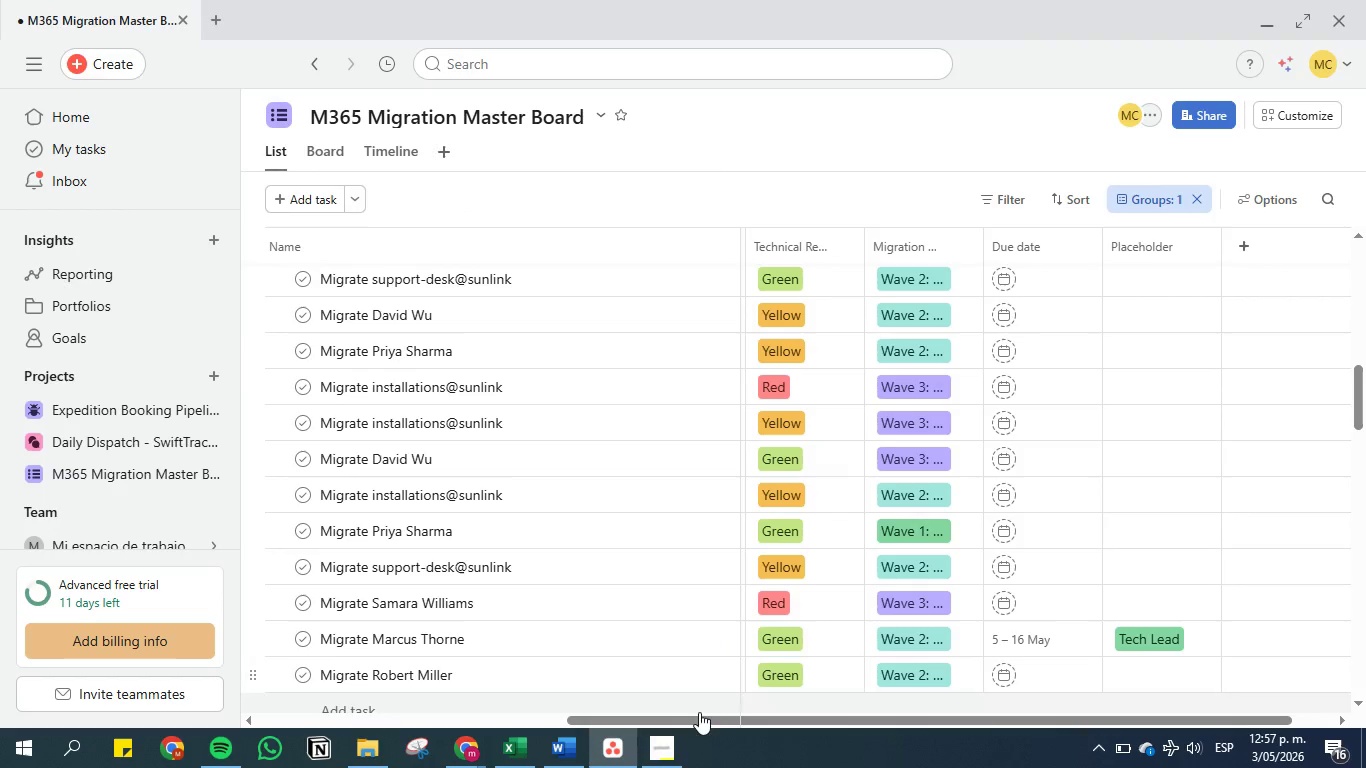 
left_click_drag(start_coordinate=[697, 719], to_coordinate=[379, 689])
 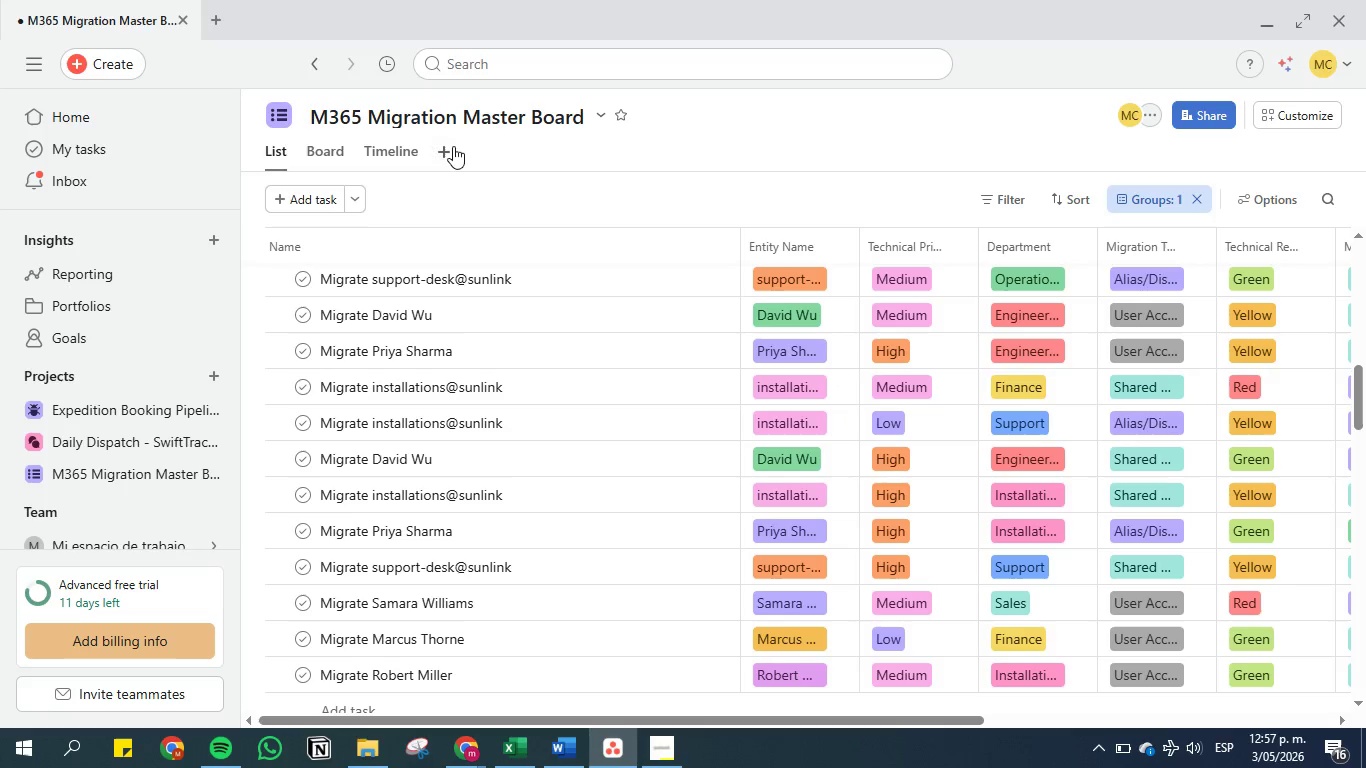 
wait(17.0)
 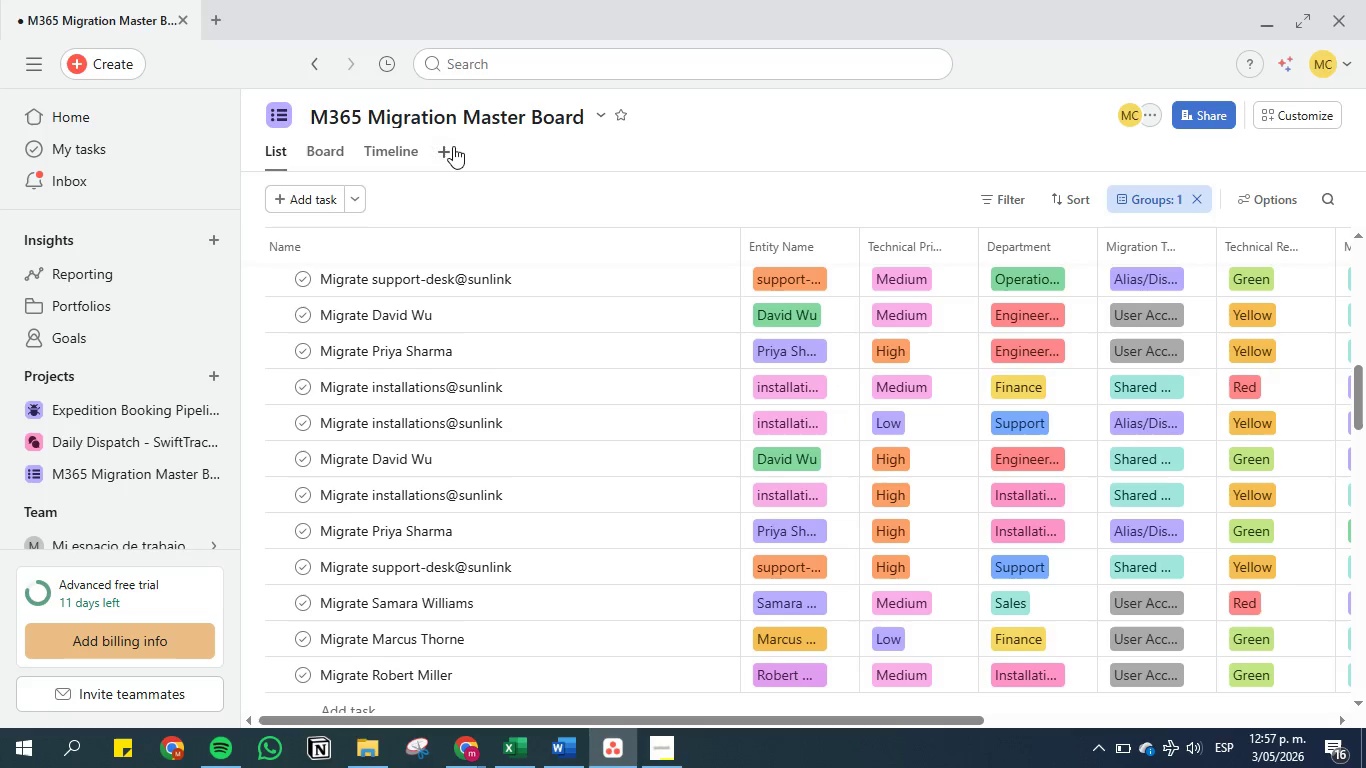 
left_click([328, 160])
 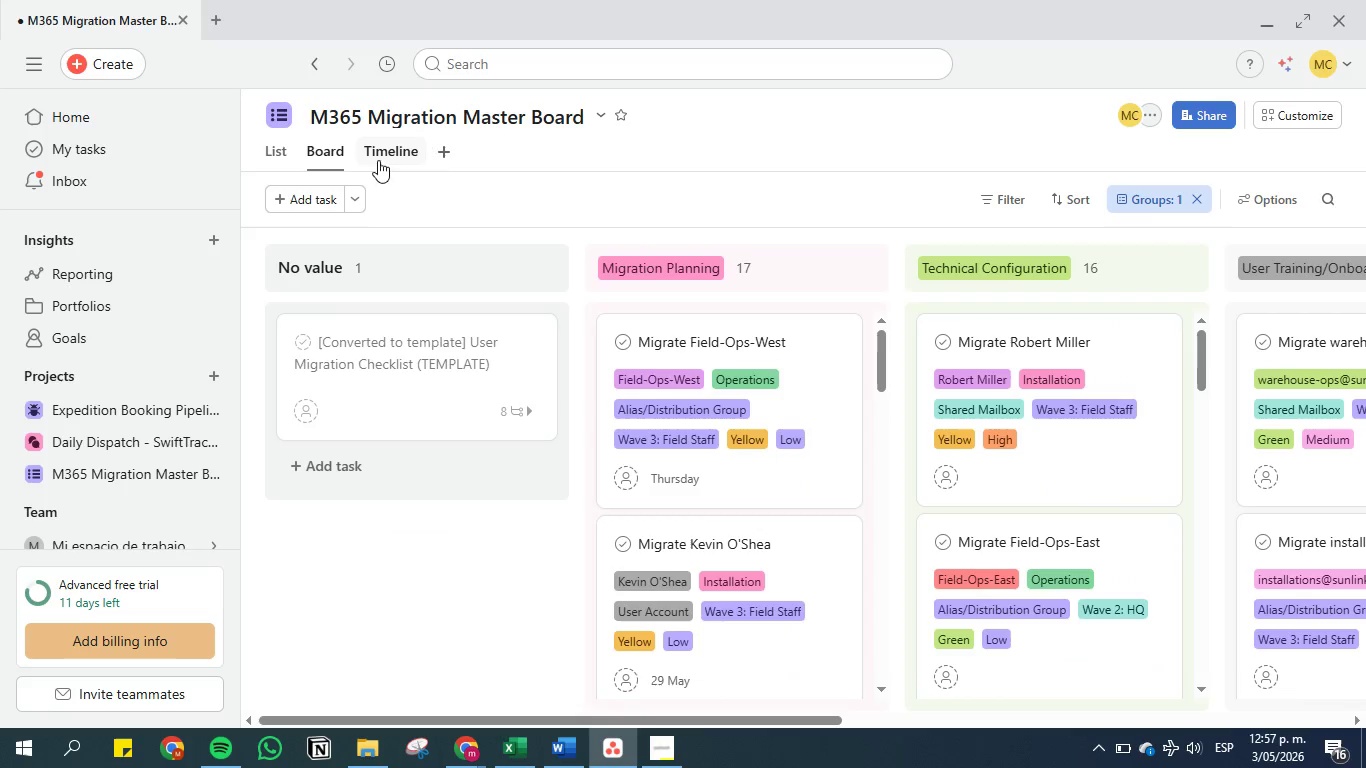 
left_click([450, 149])
 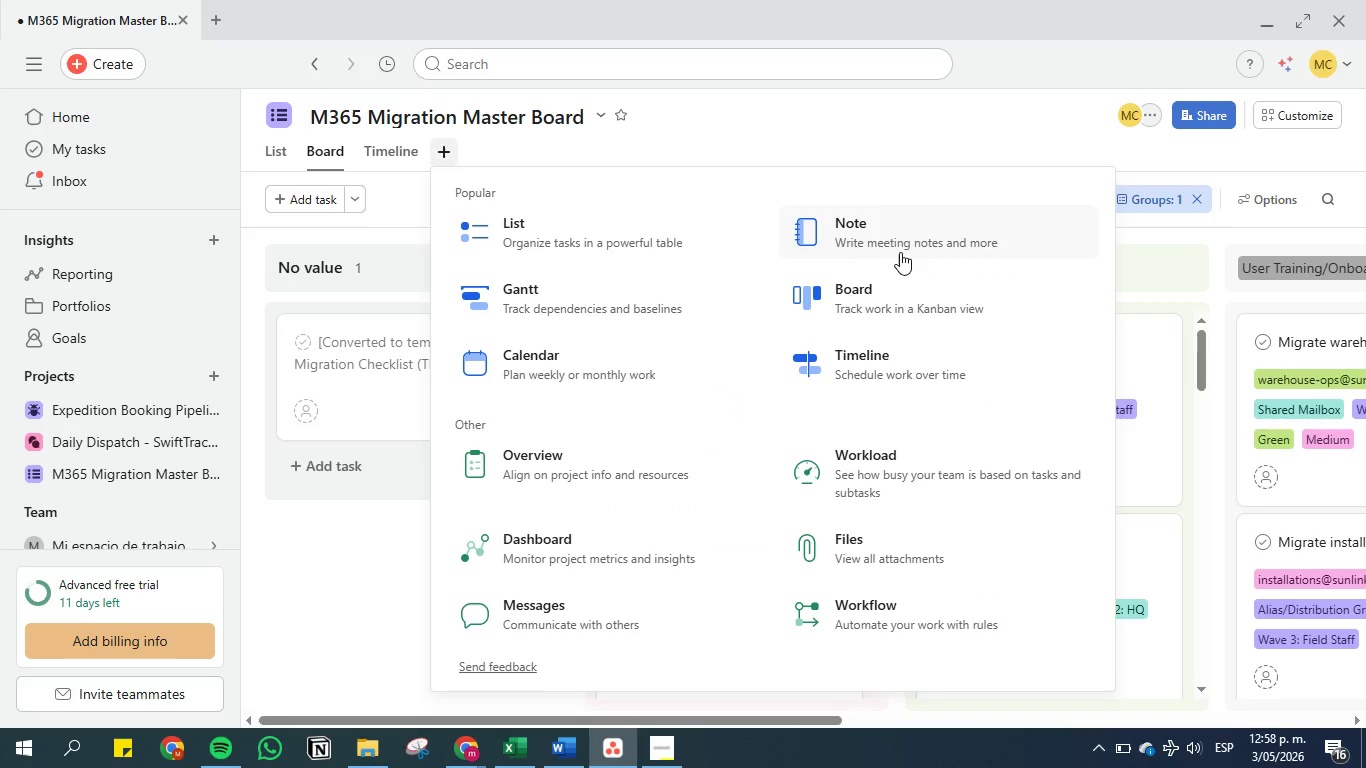 
left_click([892, 296])
 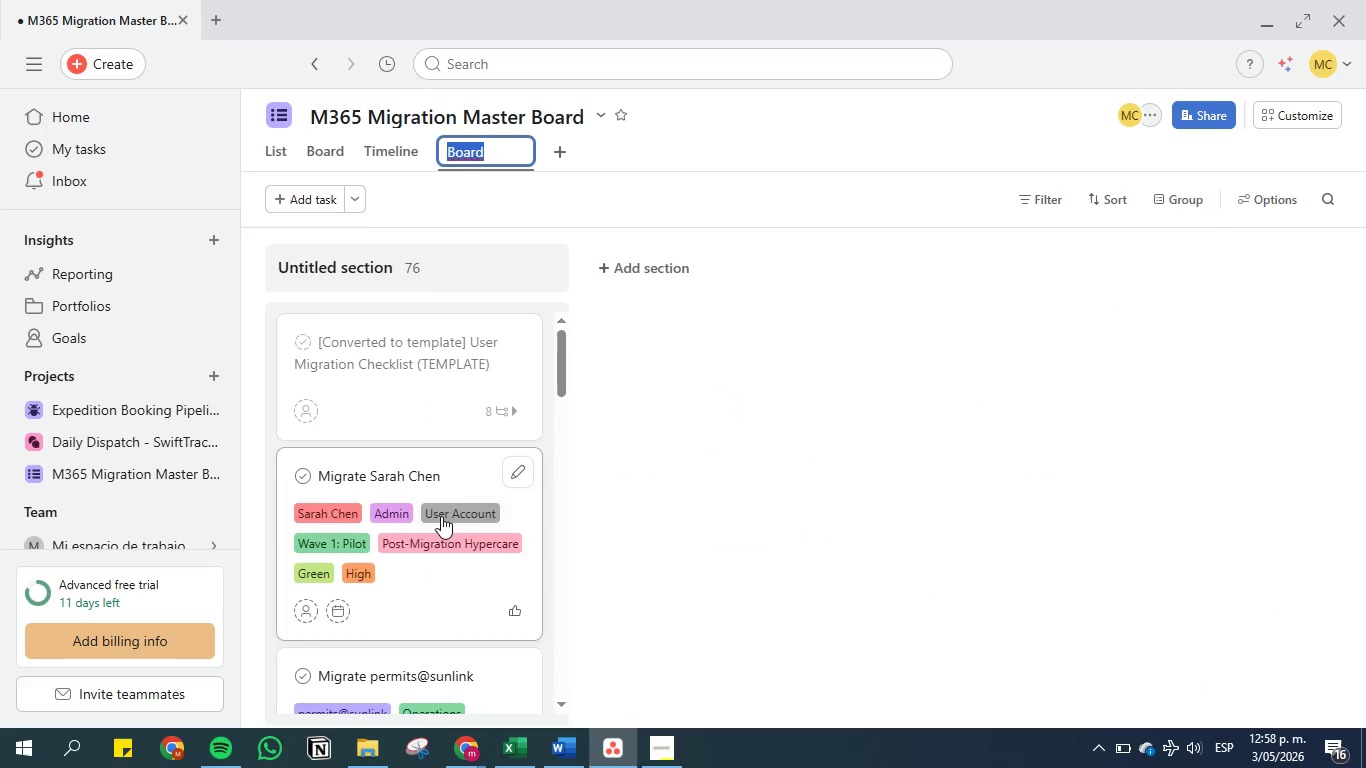 
left_click([557, 752])
 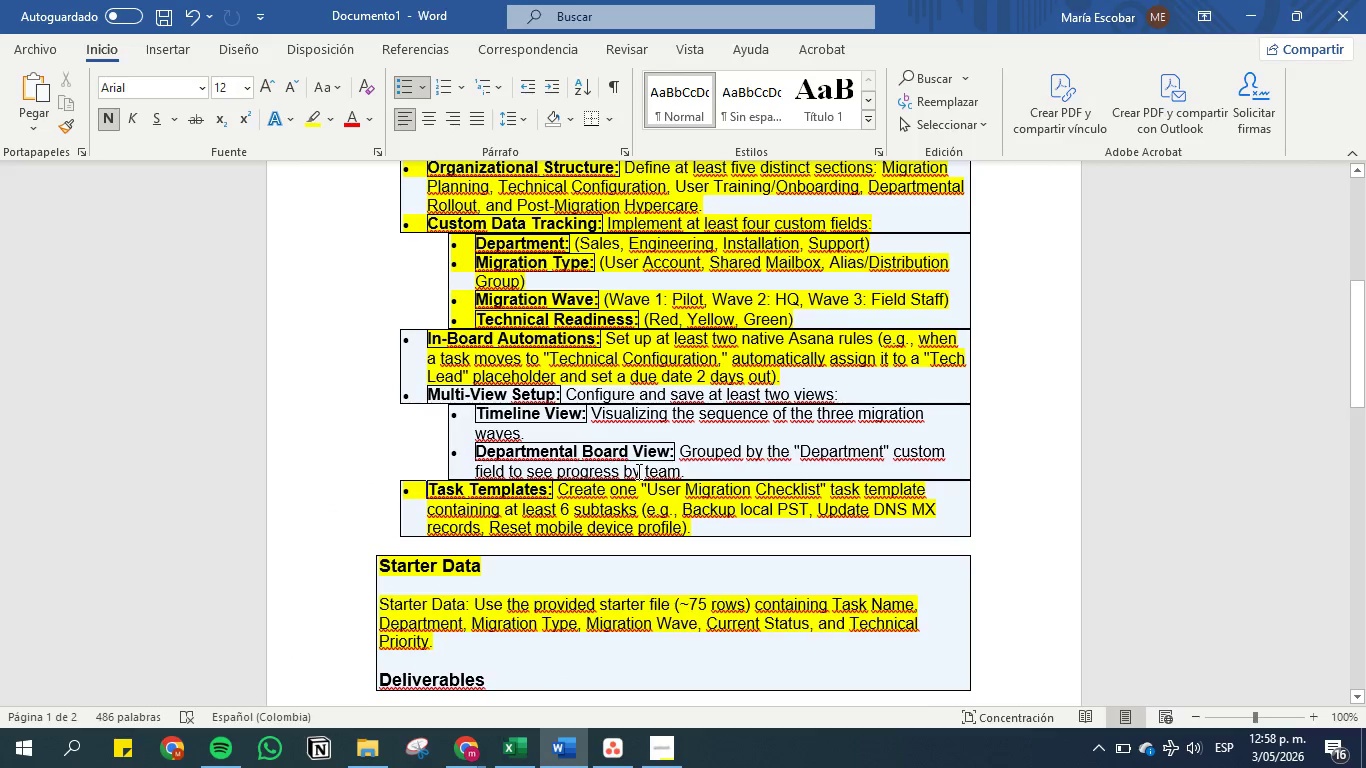 
left_click_drag(start_coordinate=[627, 452], to_coordinate=[465, 456])
 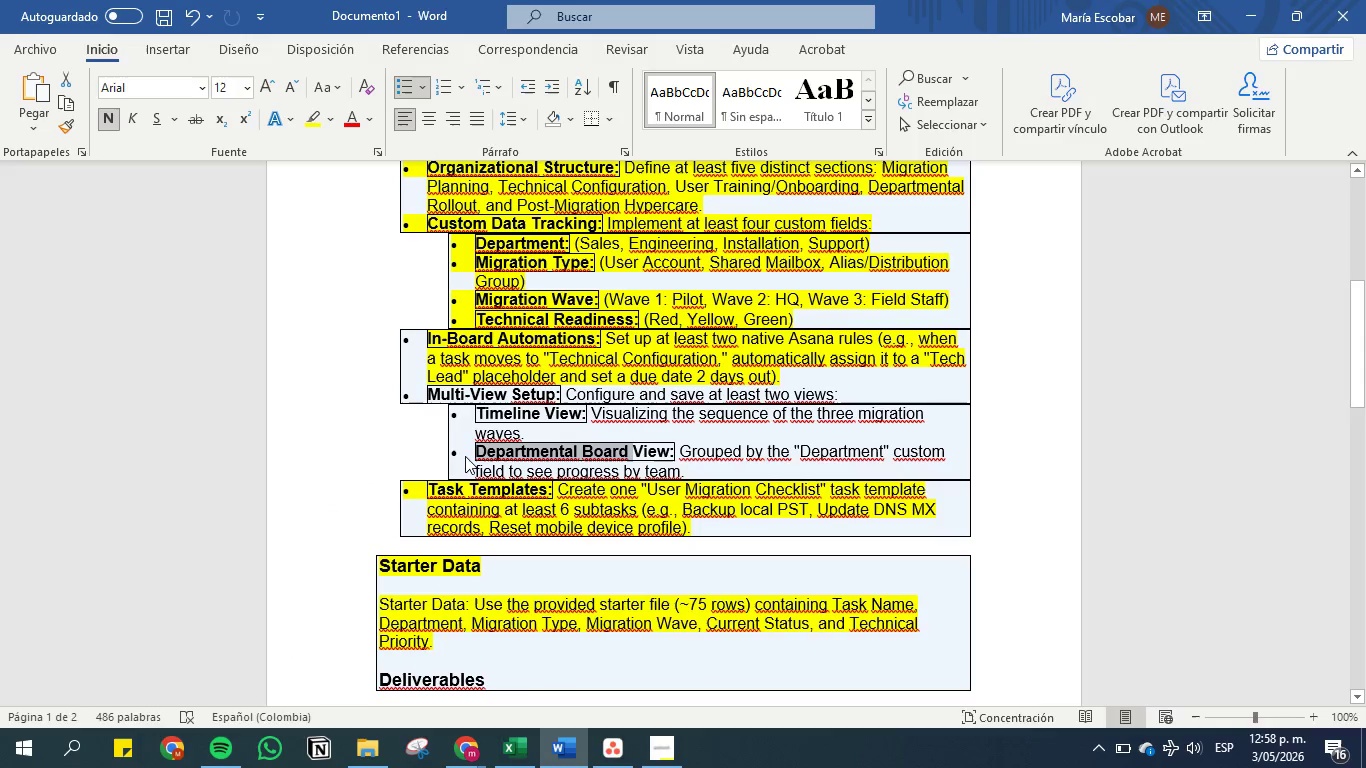 
key(Control+C)
 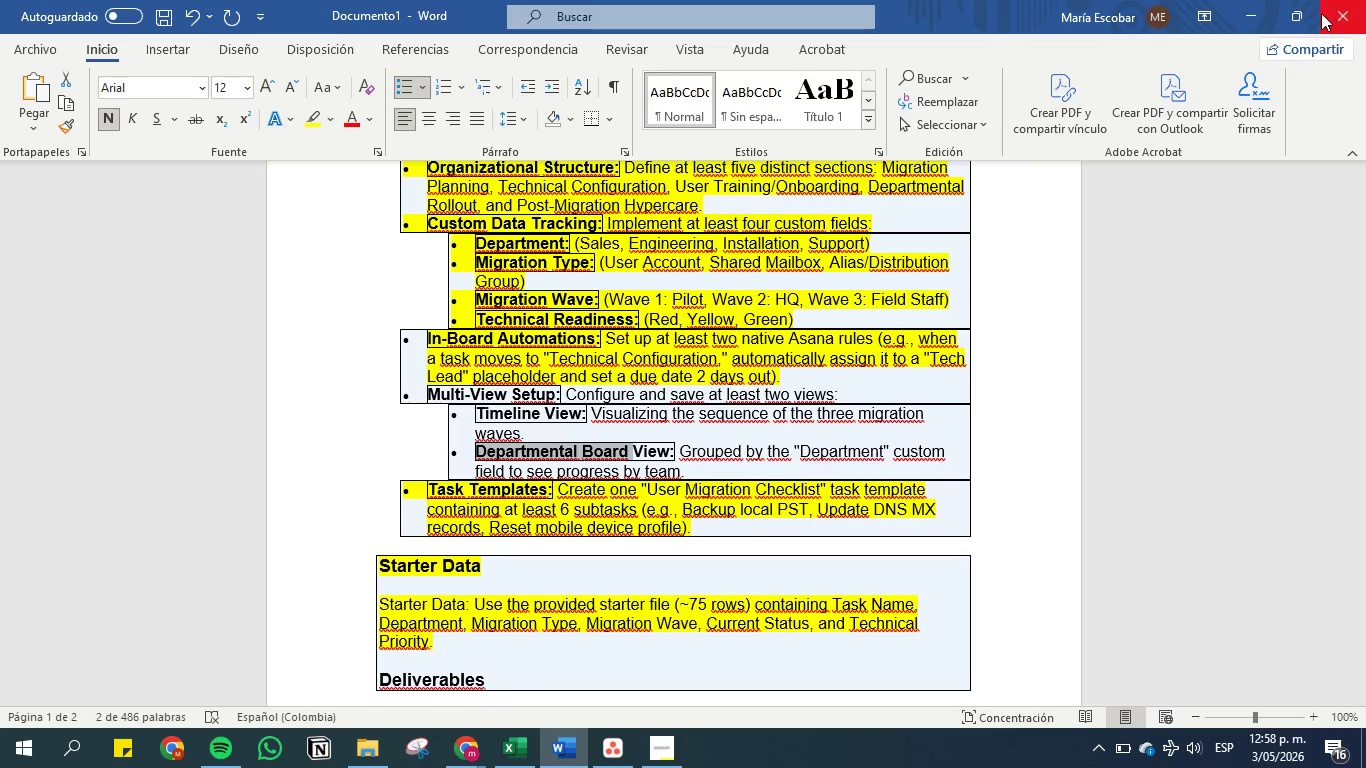 
left_click([1249, 9])
 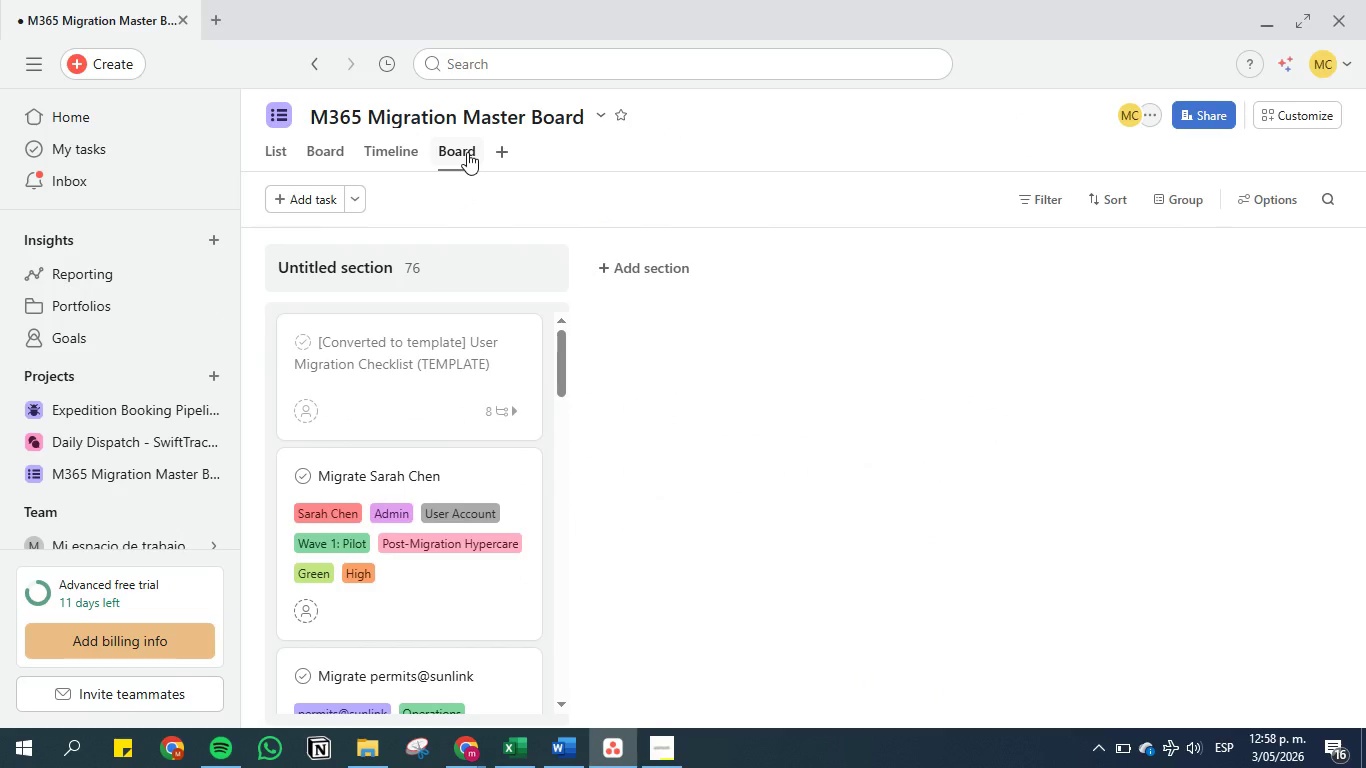 
right_click([467, 152])
 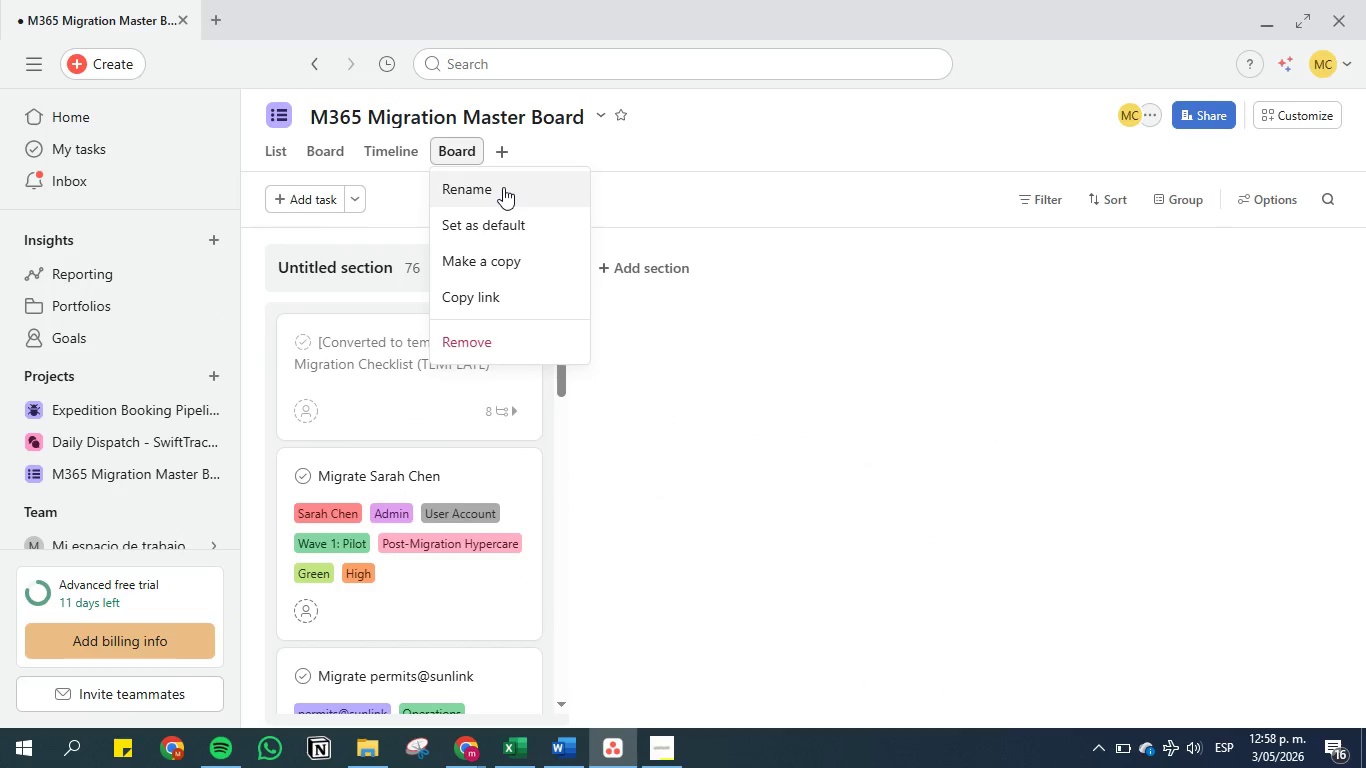 
left_click([503, 187])
 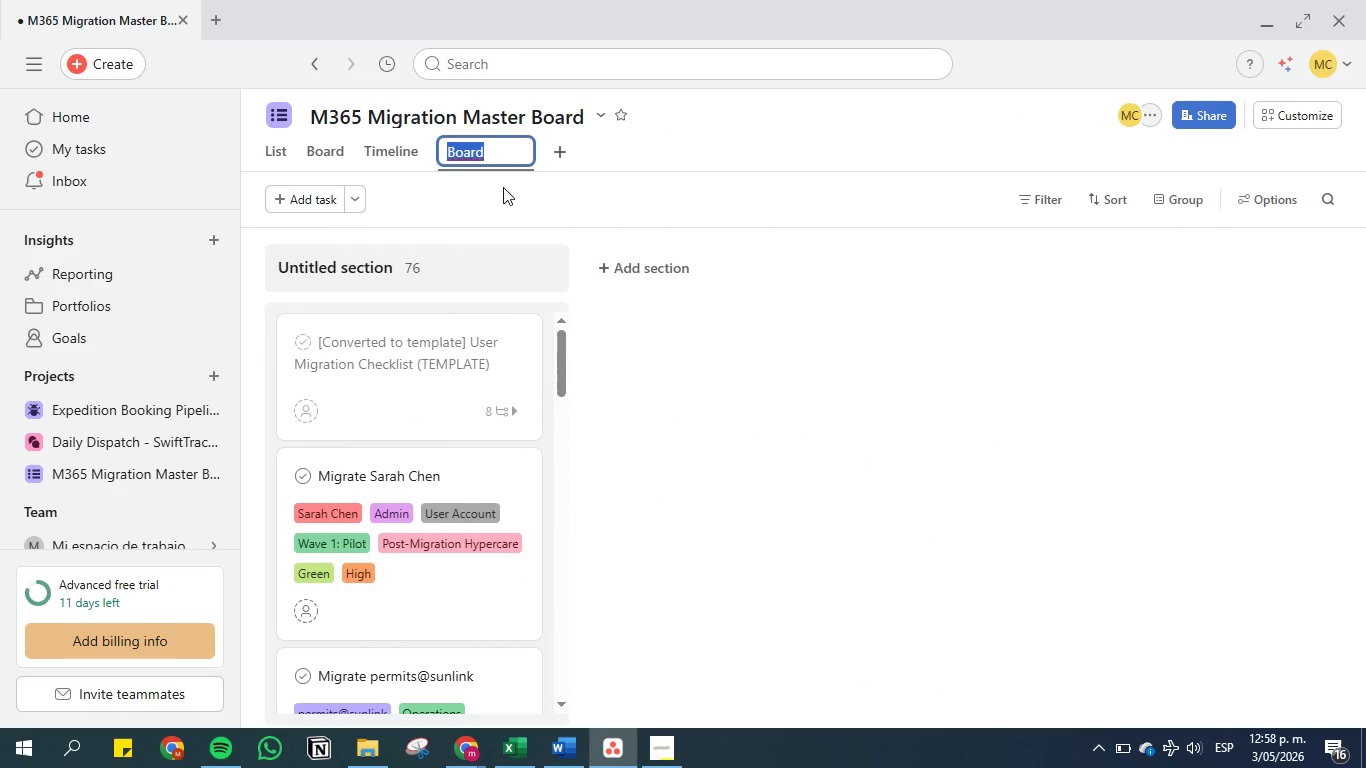 
key(Control+V)
 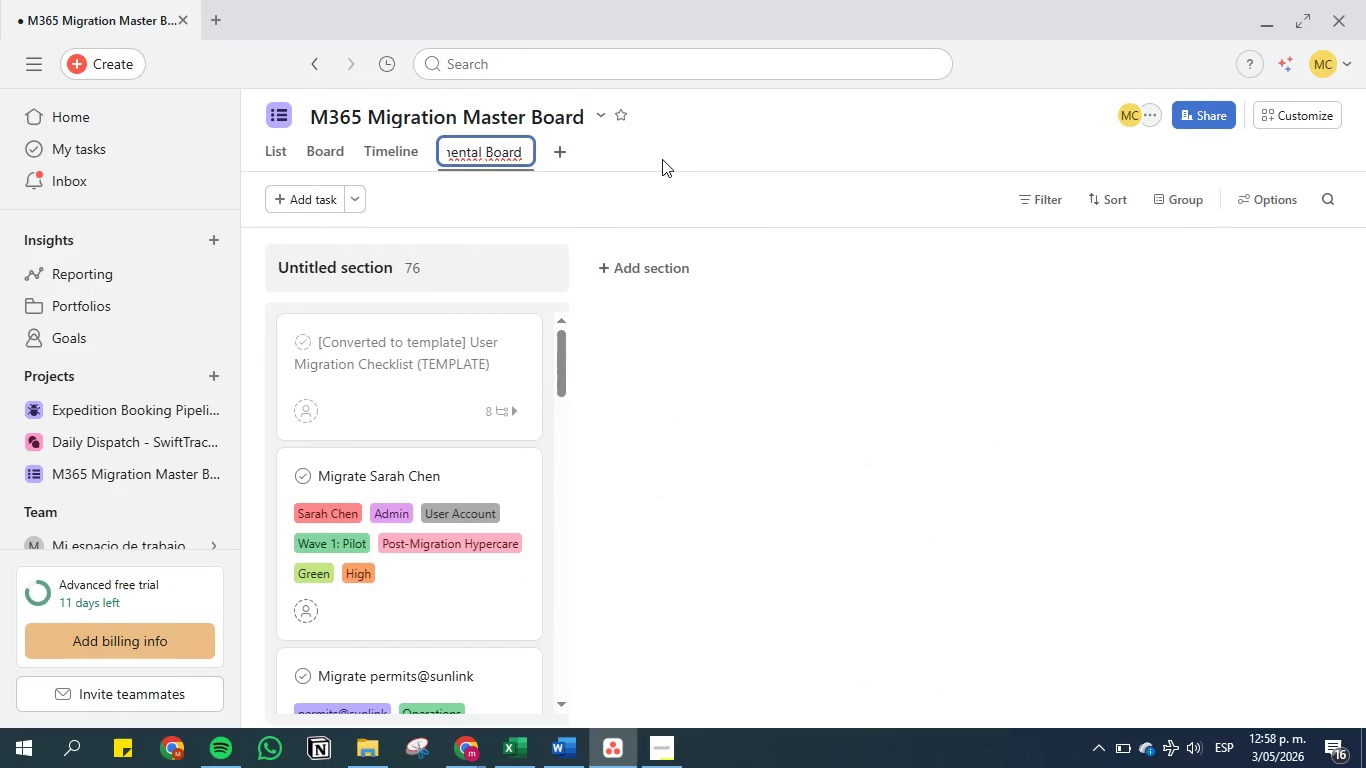 
left_click([662, 158])
 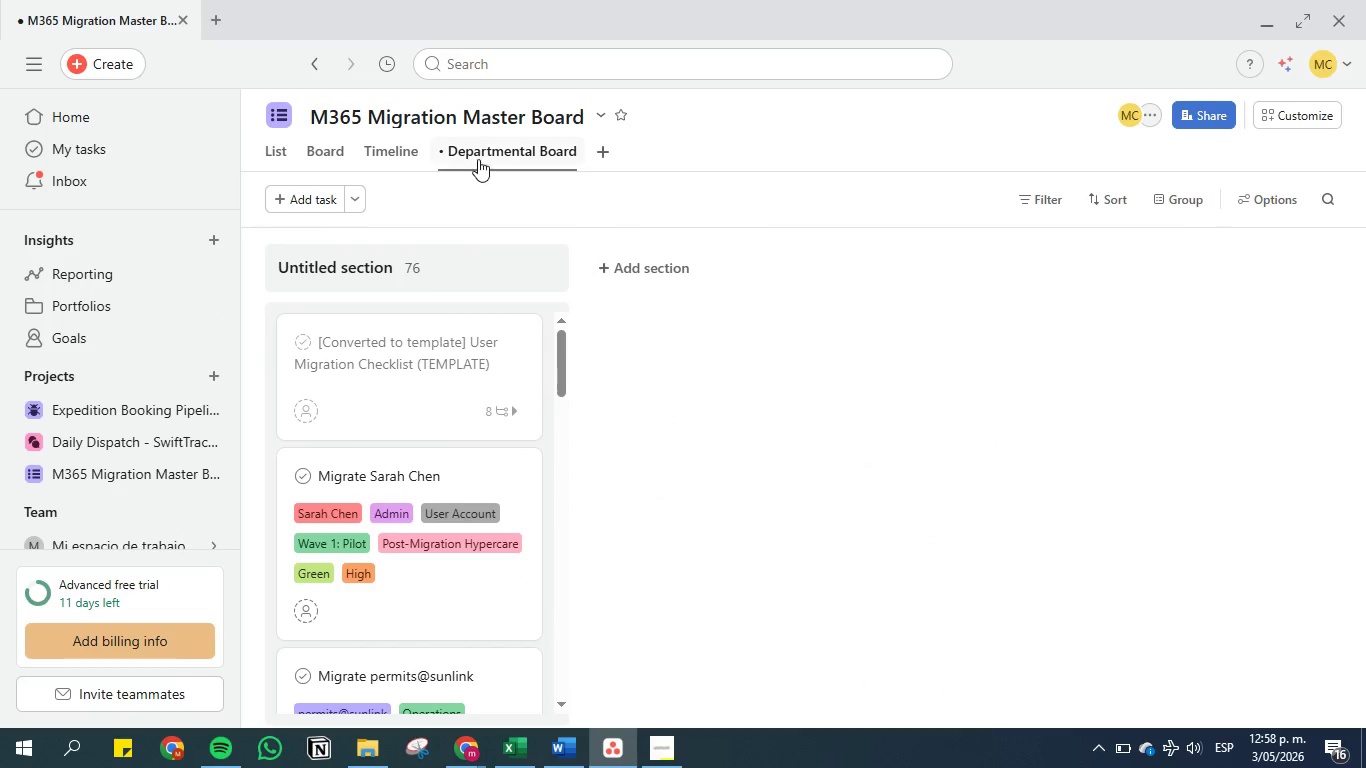 
left_click([481, 137])
 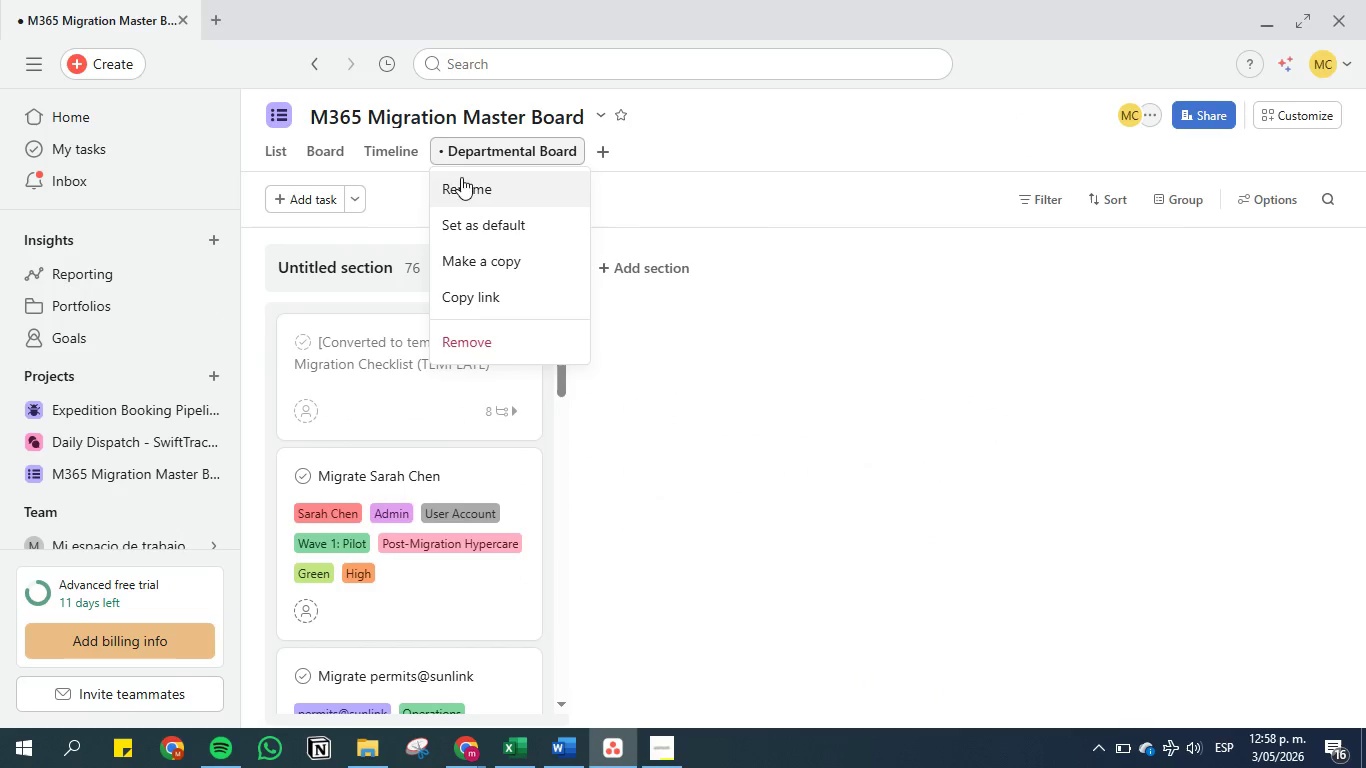 
left_click([464, 181])
 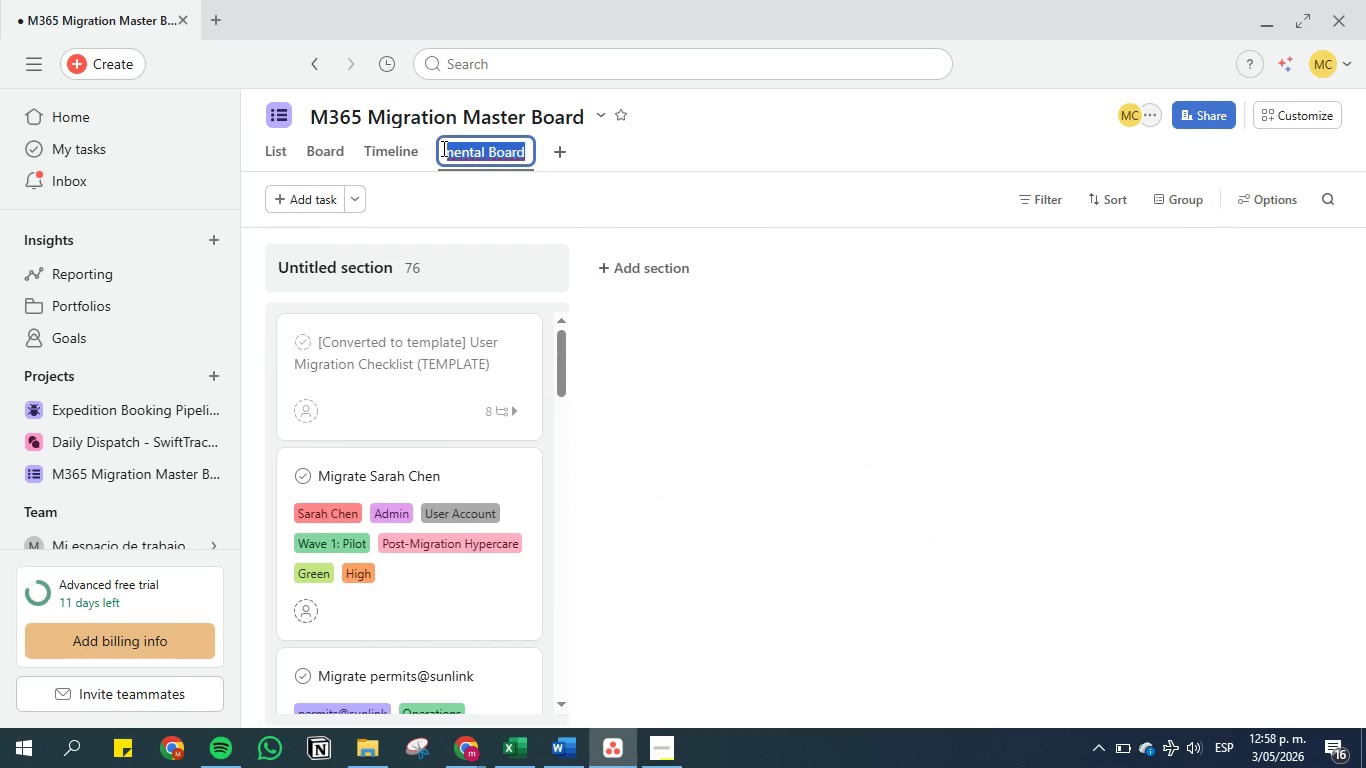 
double_click([451, 144])
 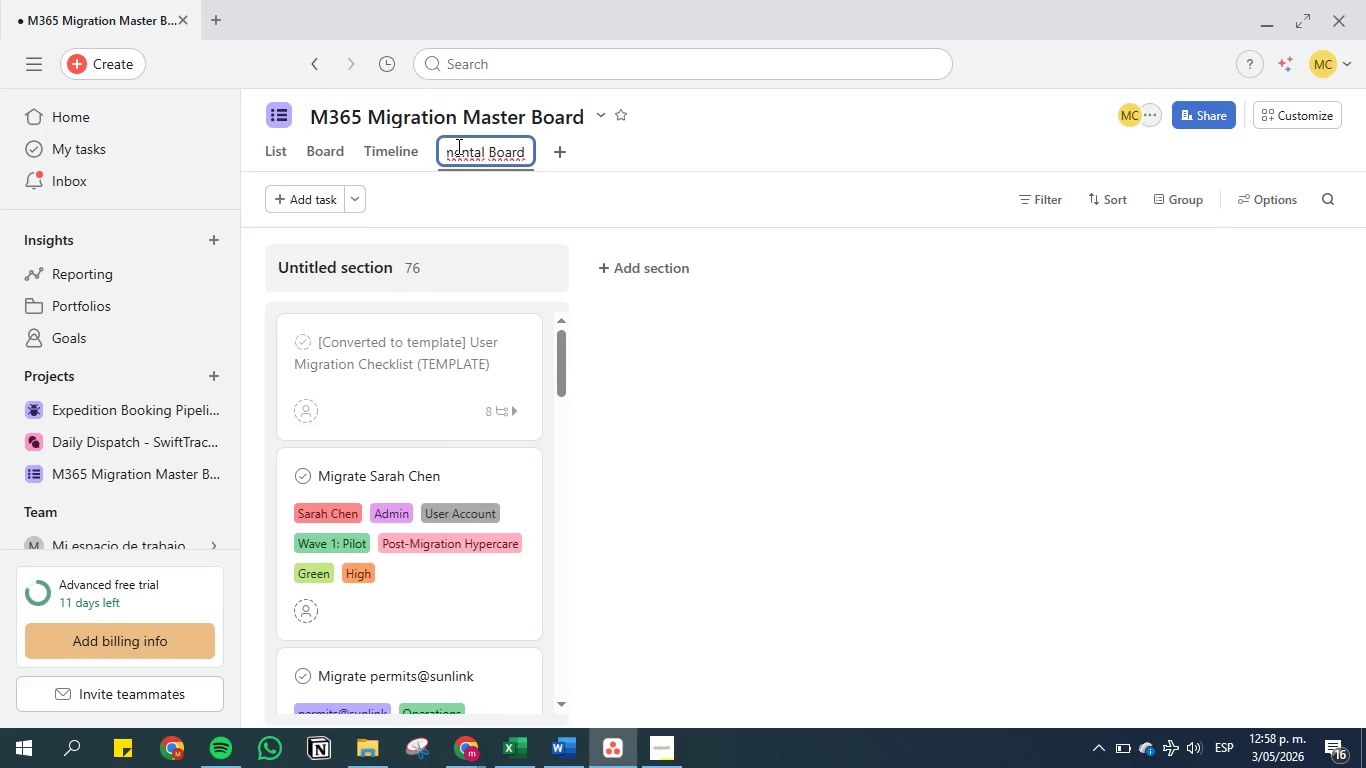 
hold_key(key=ArrowLeft, duration=0.64)
 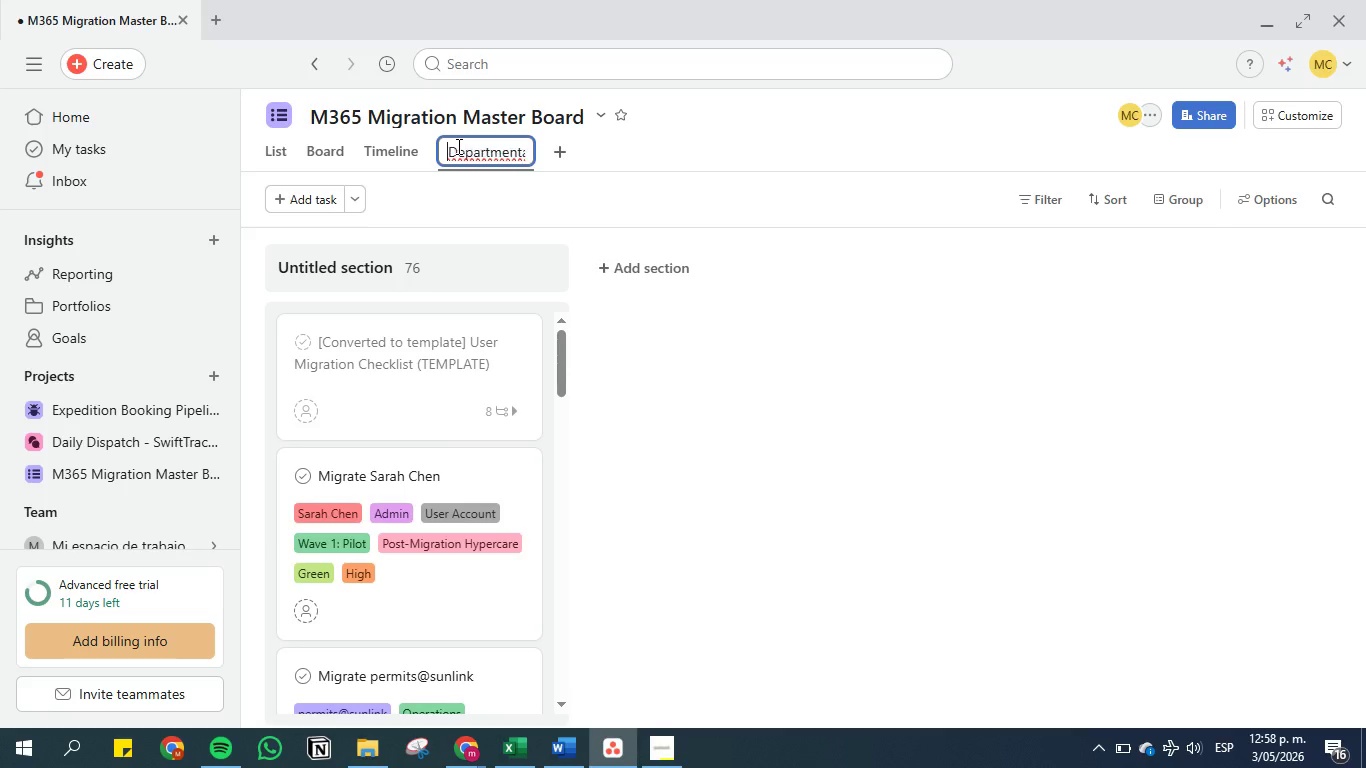 
key(ArrowLeft)
 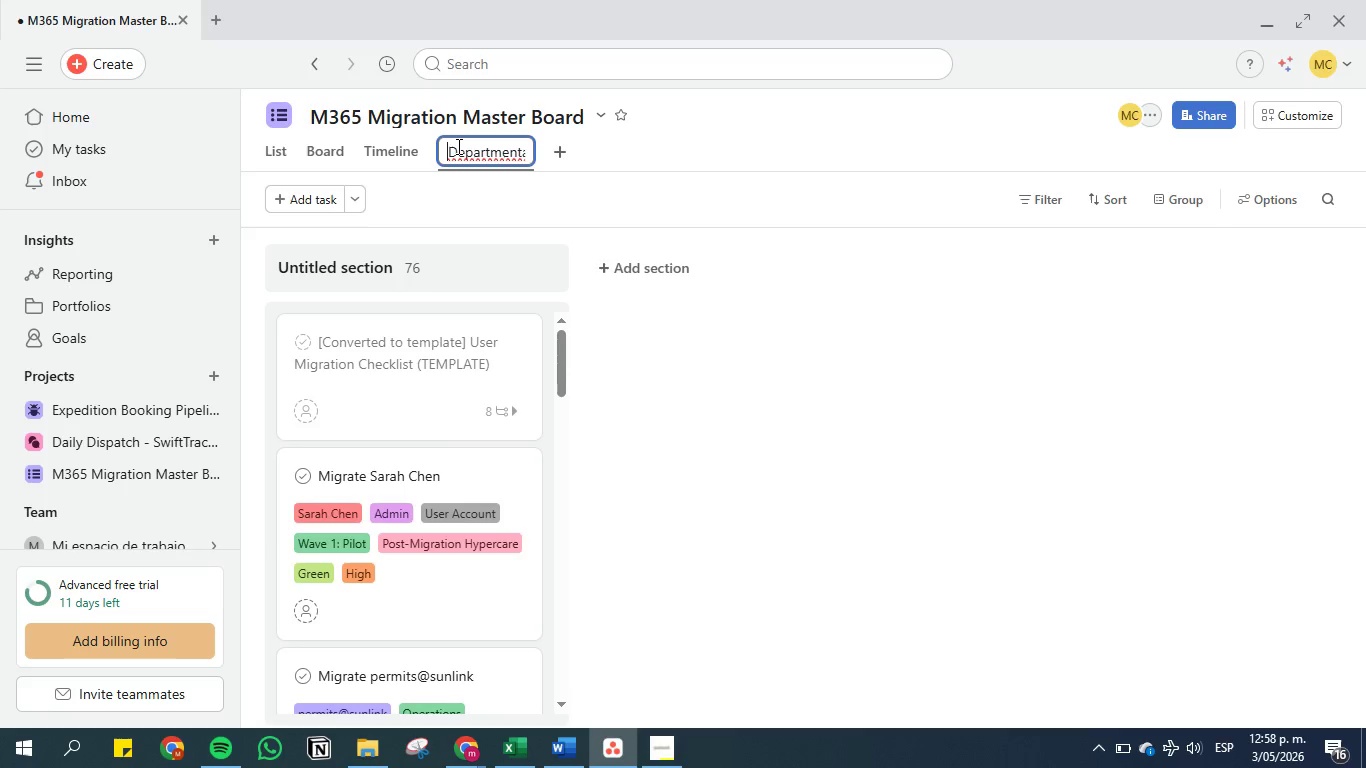 
key(Backspace)
 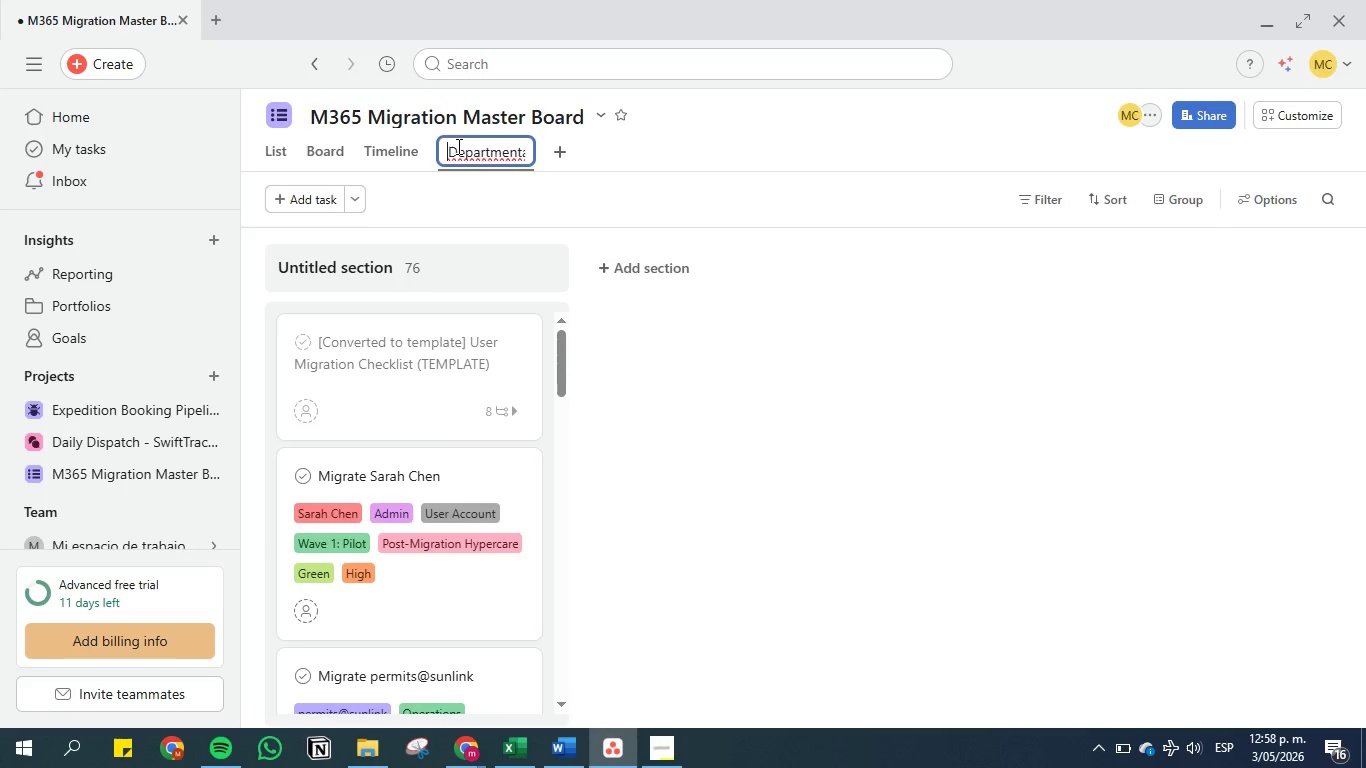 
key(Backspace)
 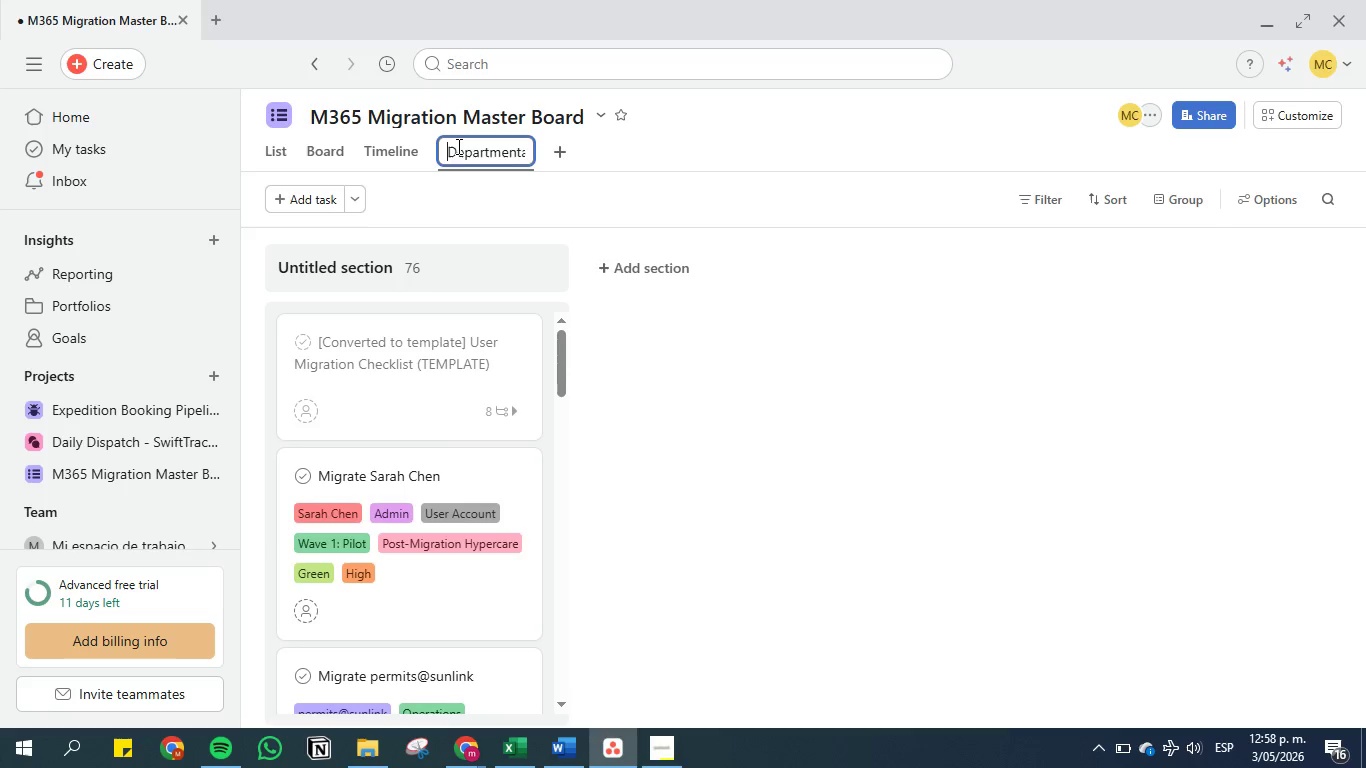 
key(Backspace)
 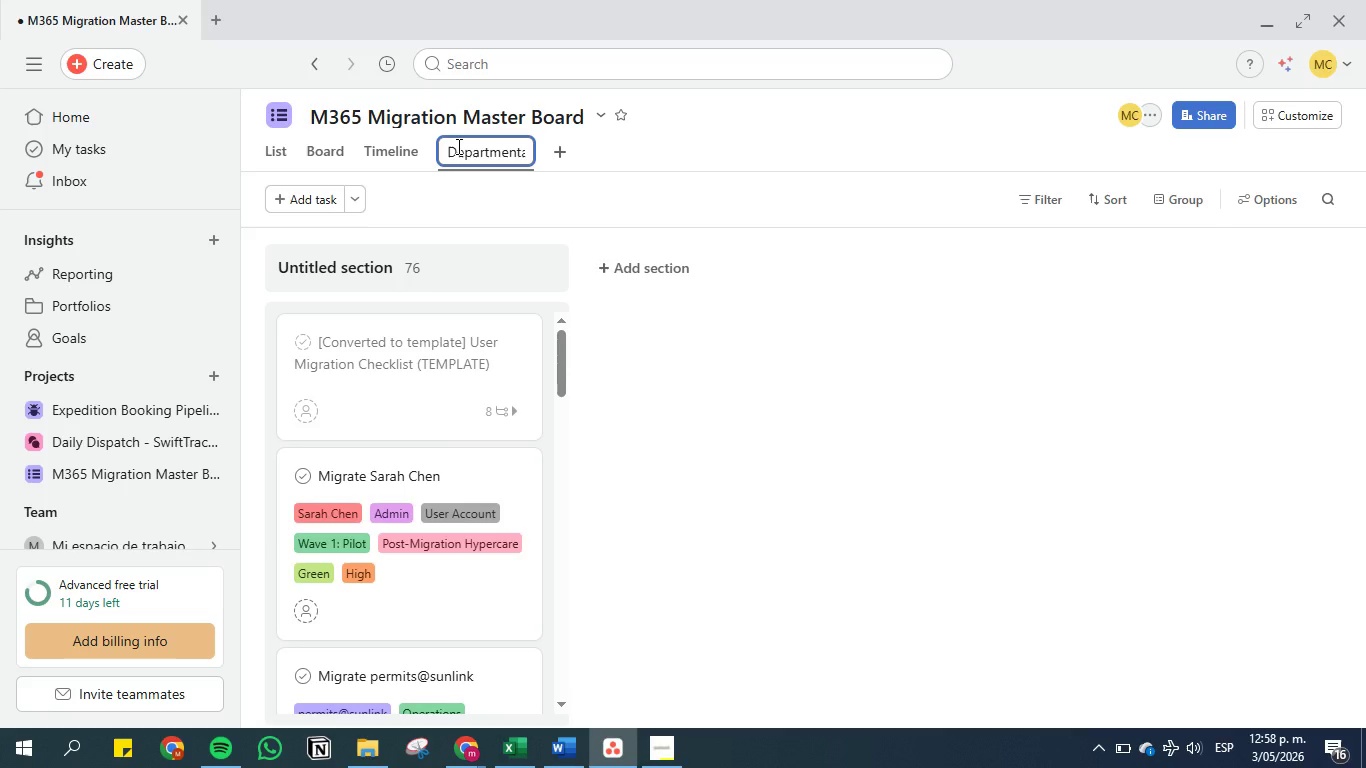 
key(Backspace)
 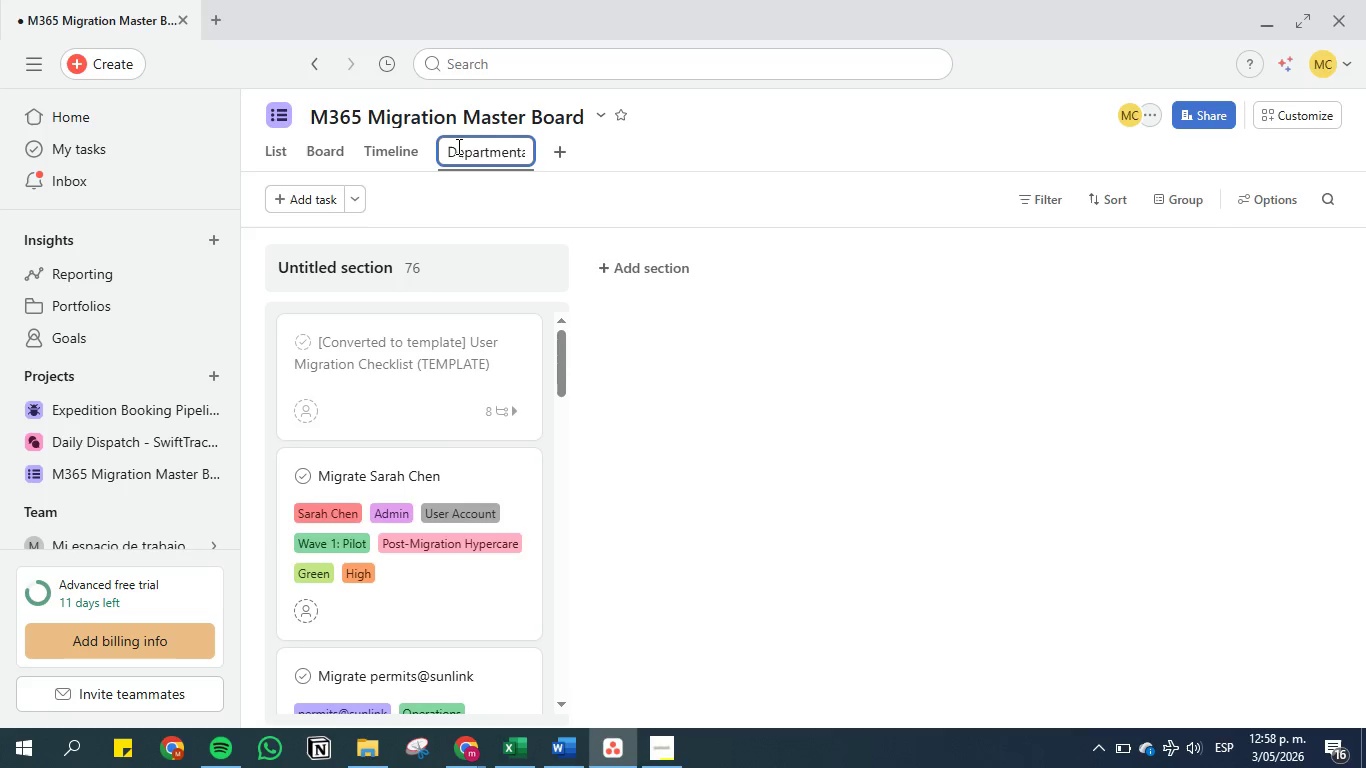 
key(Backspace)
 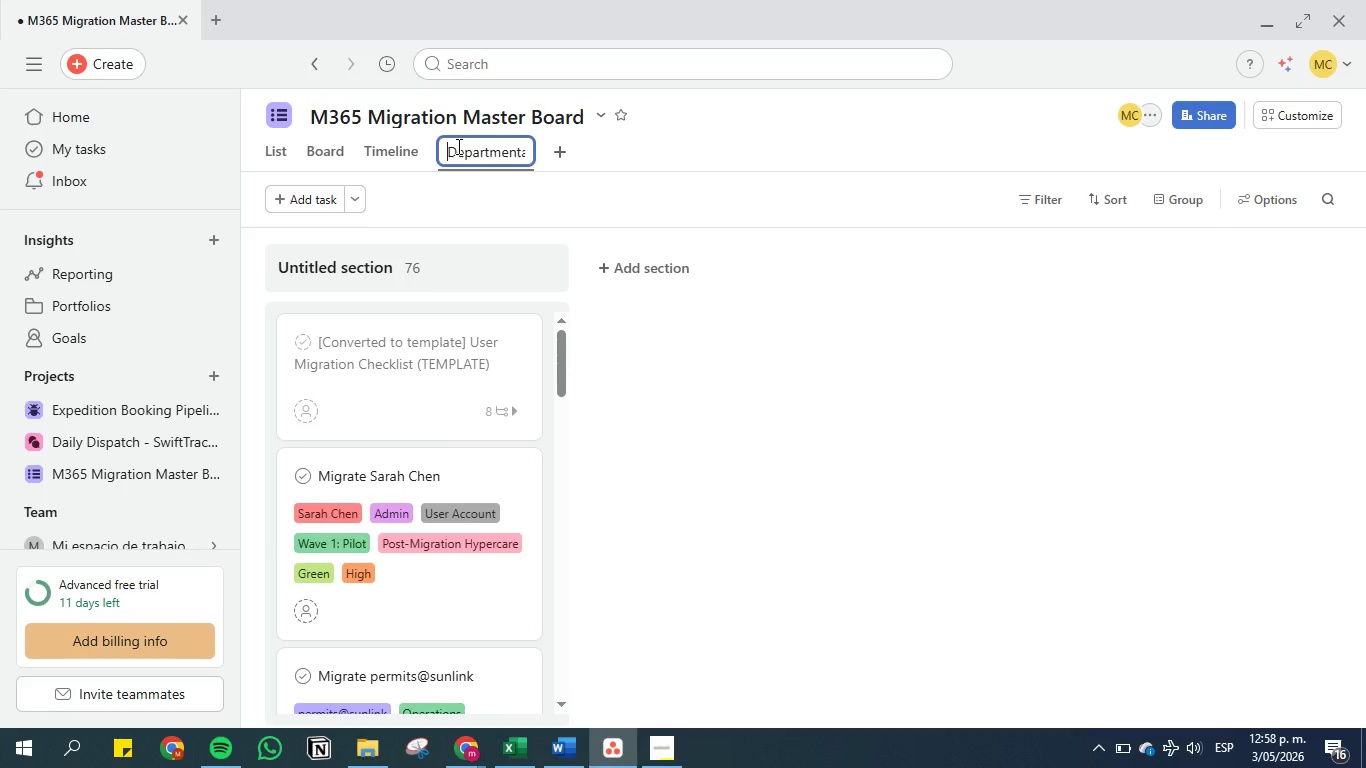 
key(Backspace)
 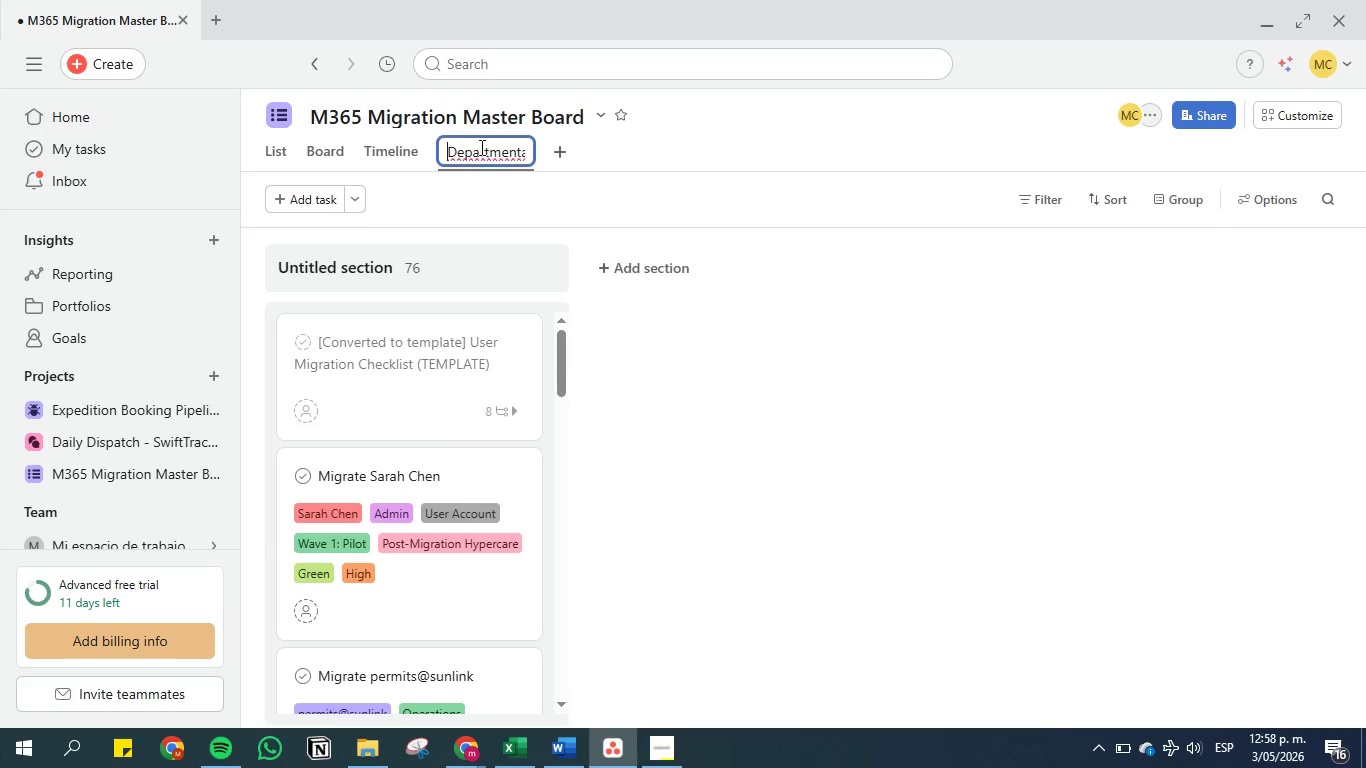 
key(Backspace)
 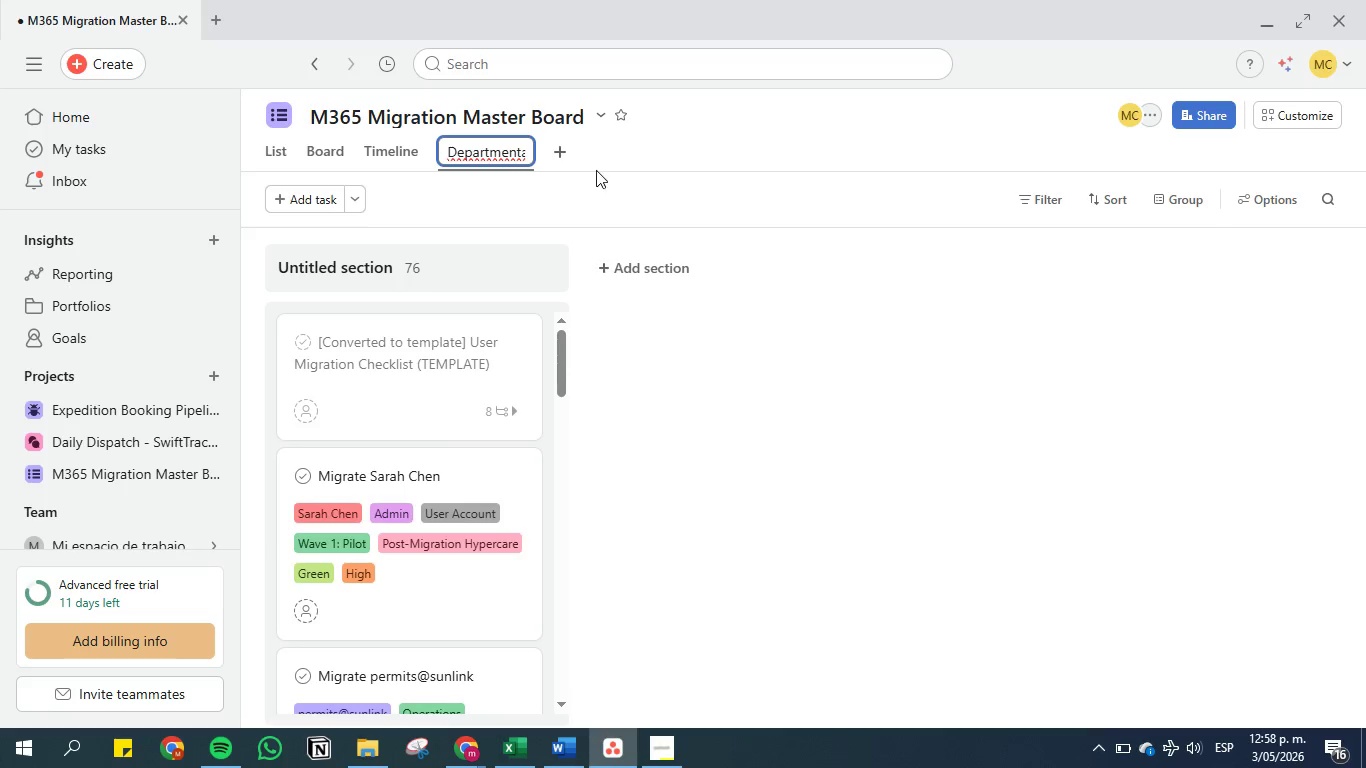 
key(Backspace)
 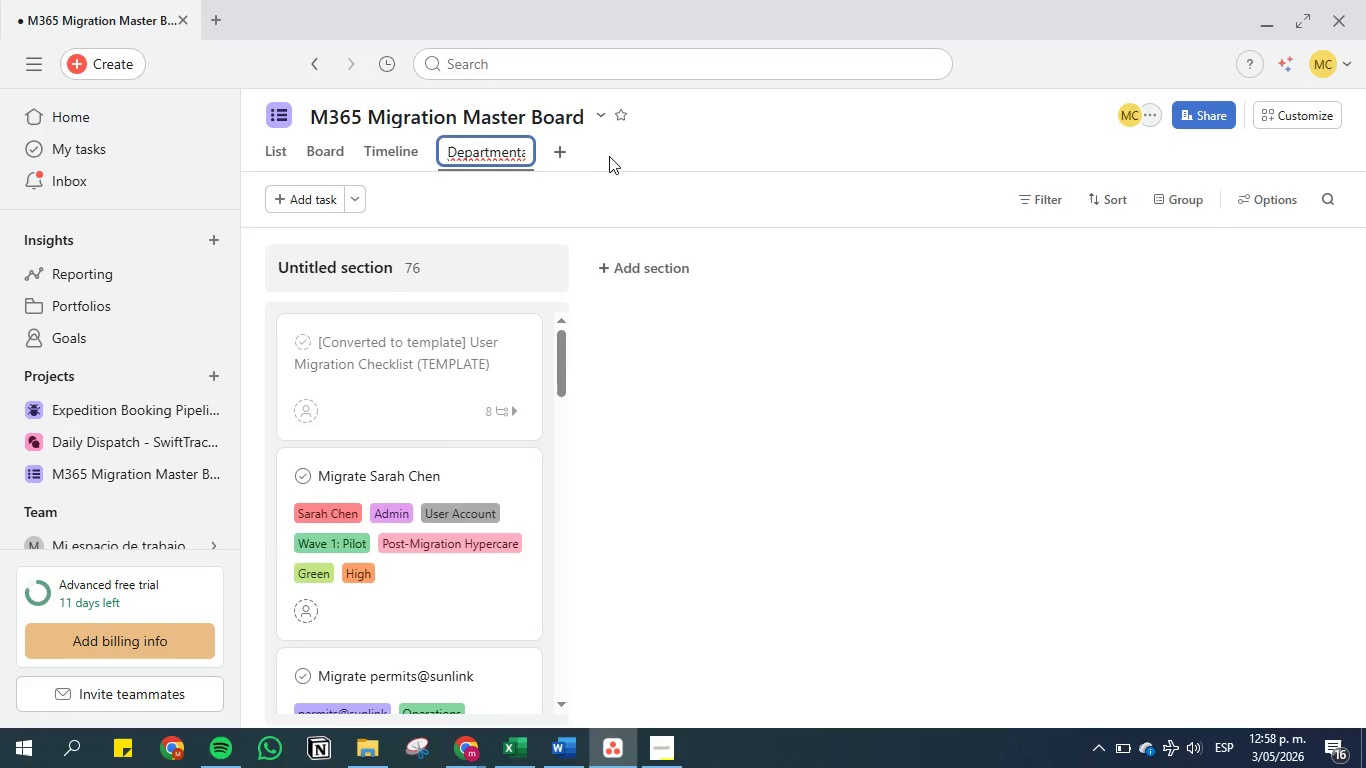 
key(Backspace)
 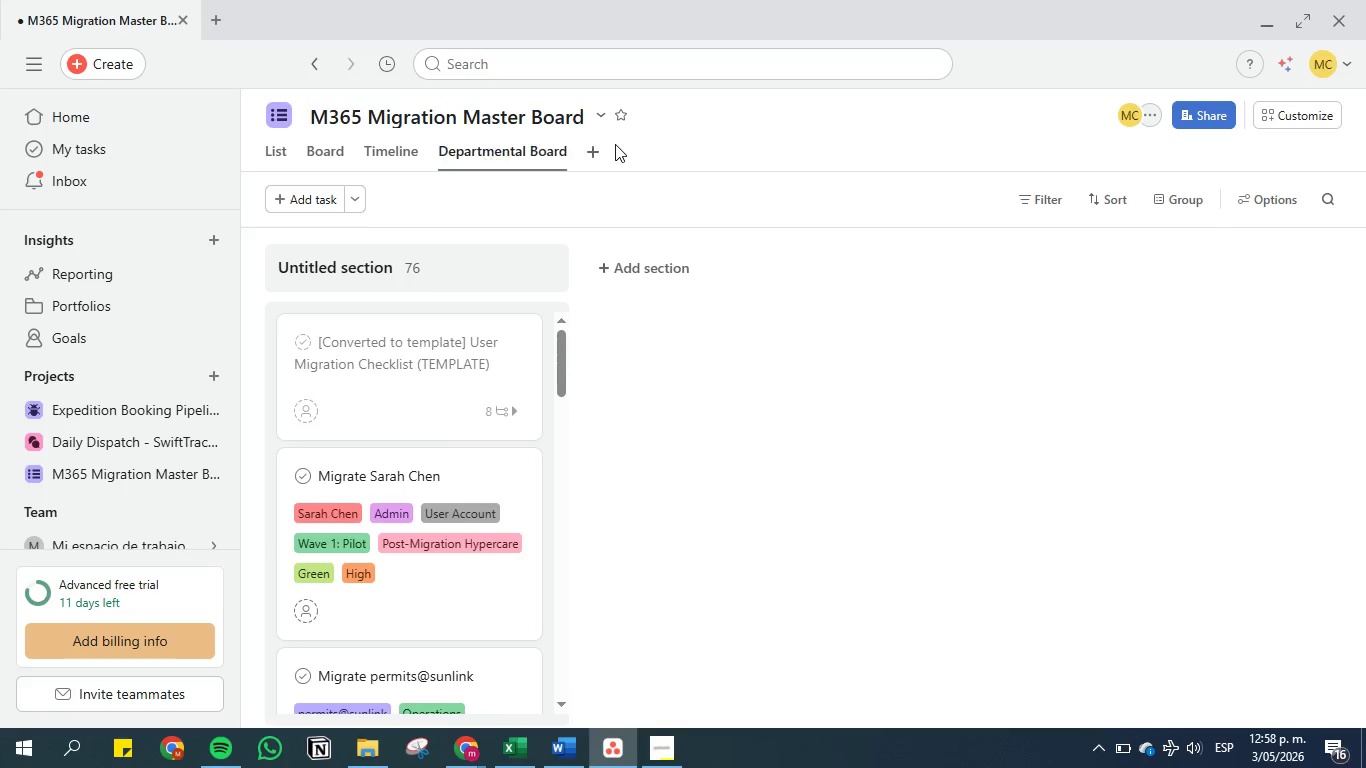 
left_click([615, 144])
 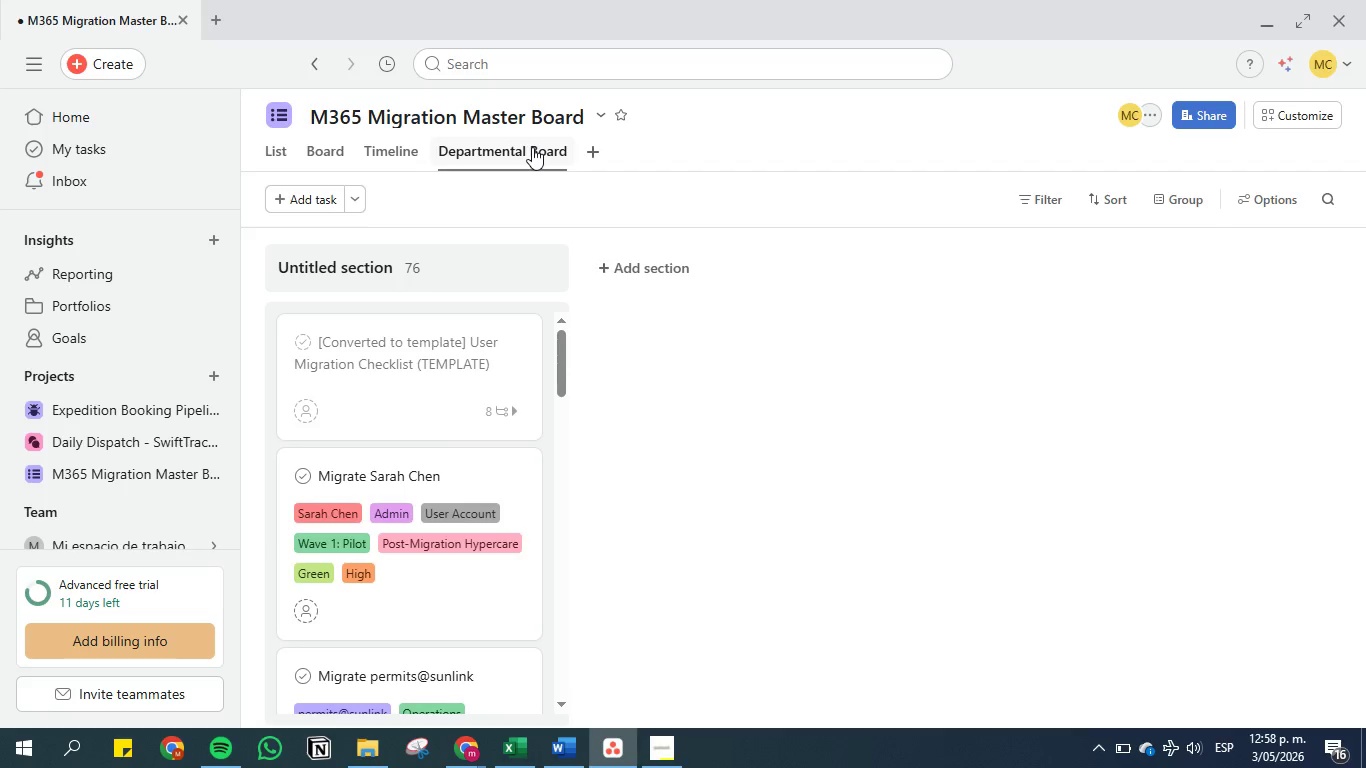 
left_click([532, 147])
 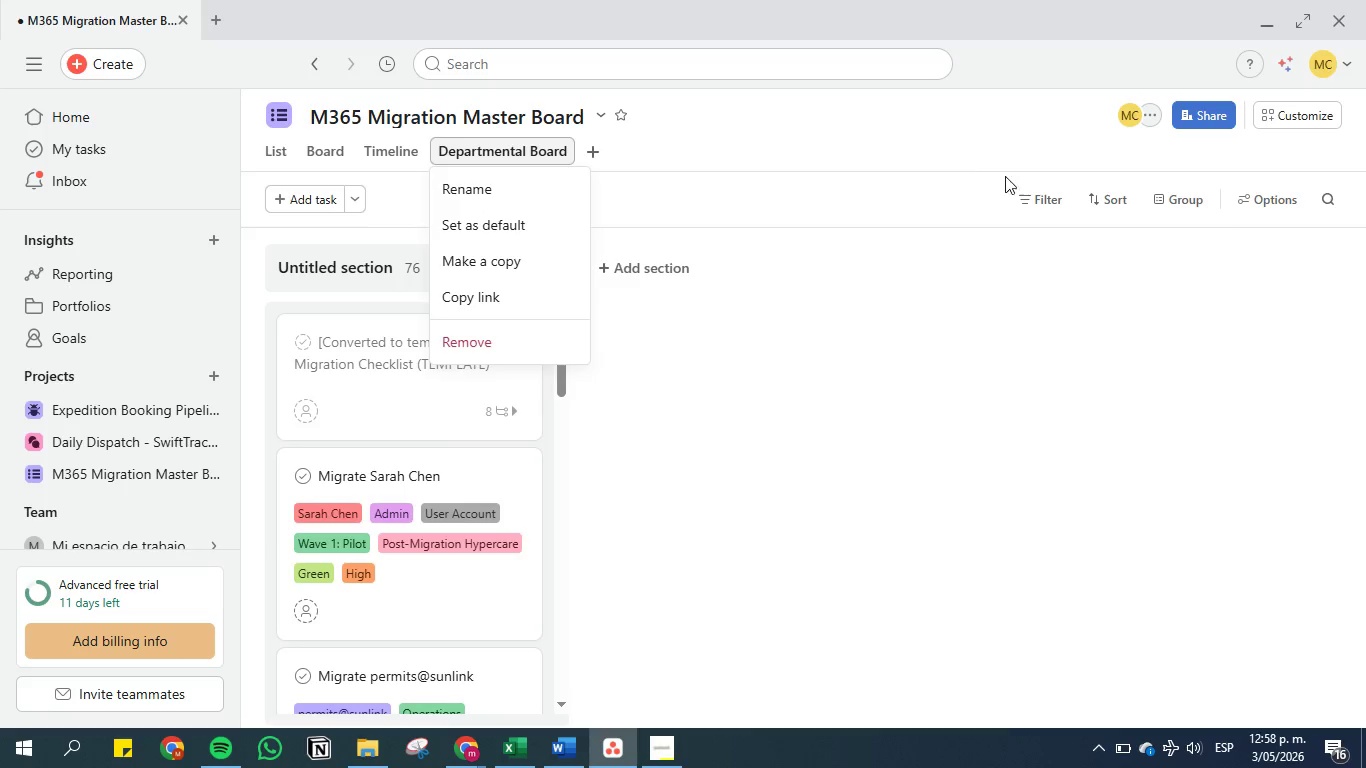 
left_click([984, 155])
 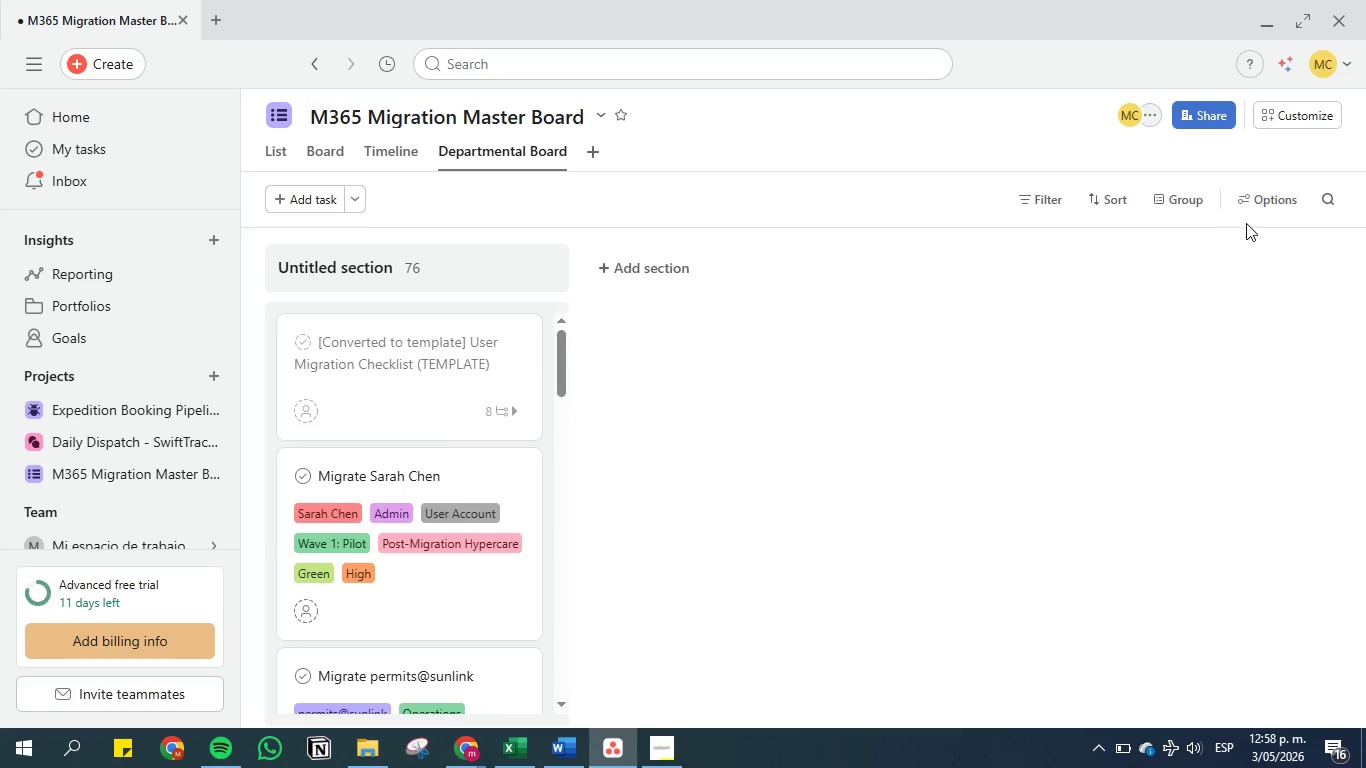 
left_click([1248, 211])
 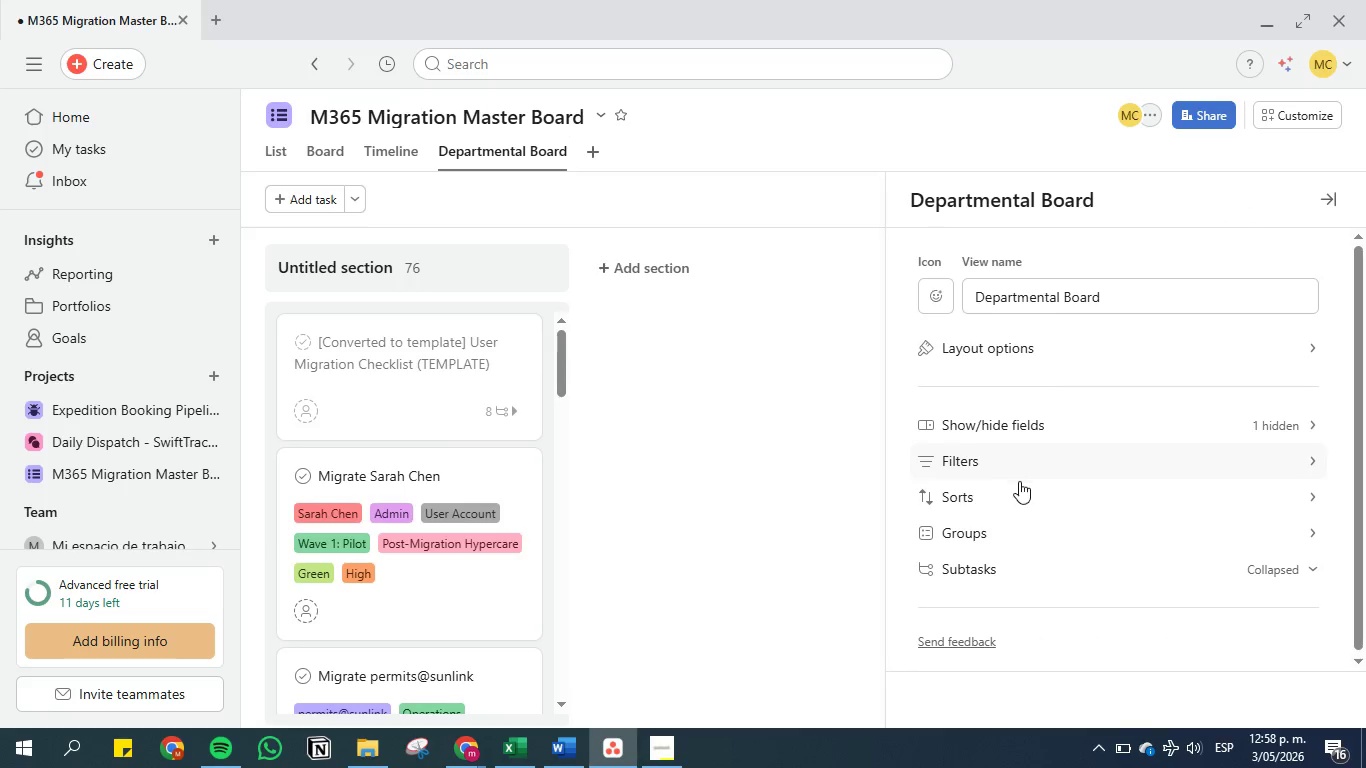 
left_click([1003, 539])
 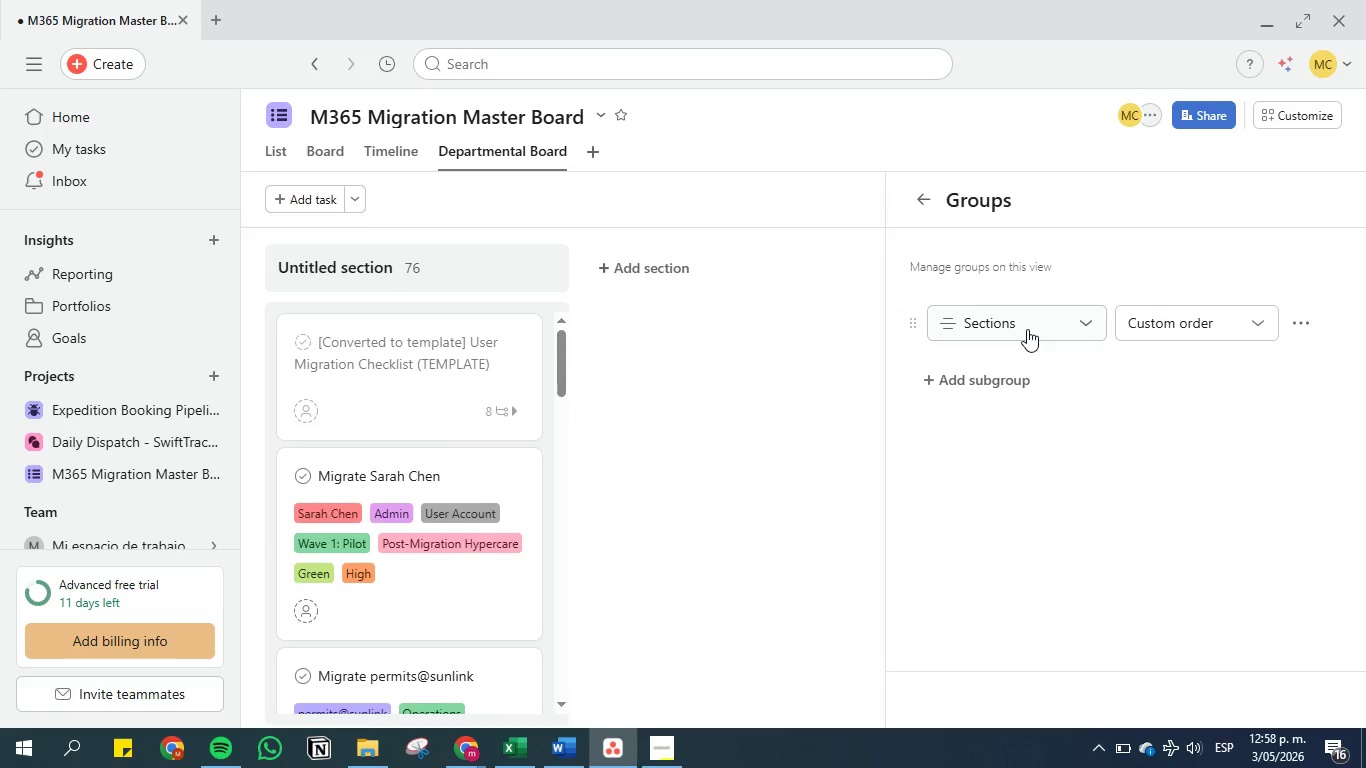 
left_click([1027, 329])
 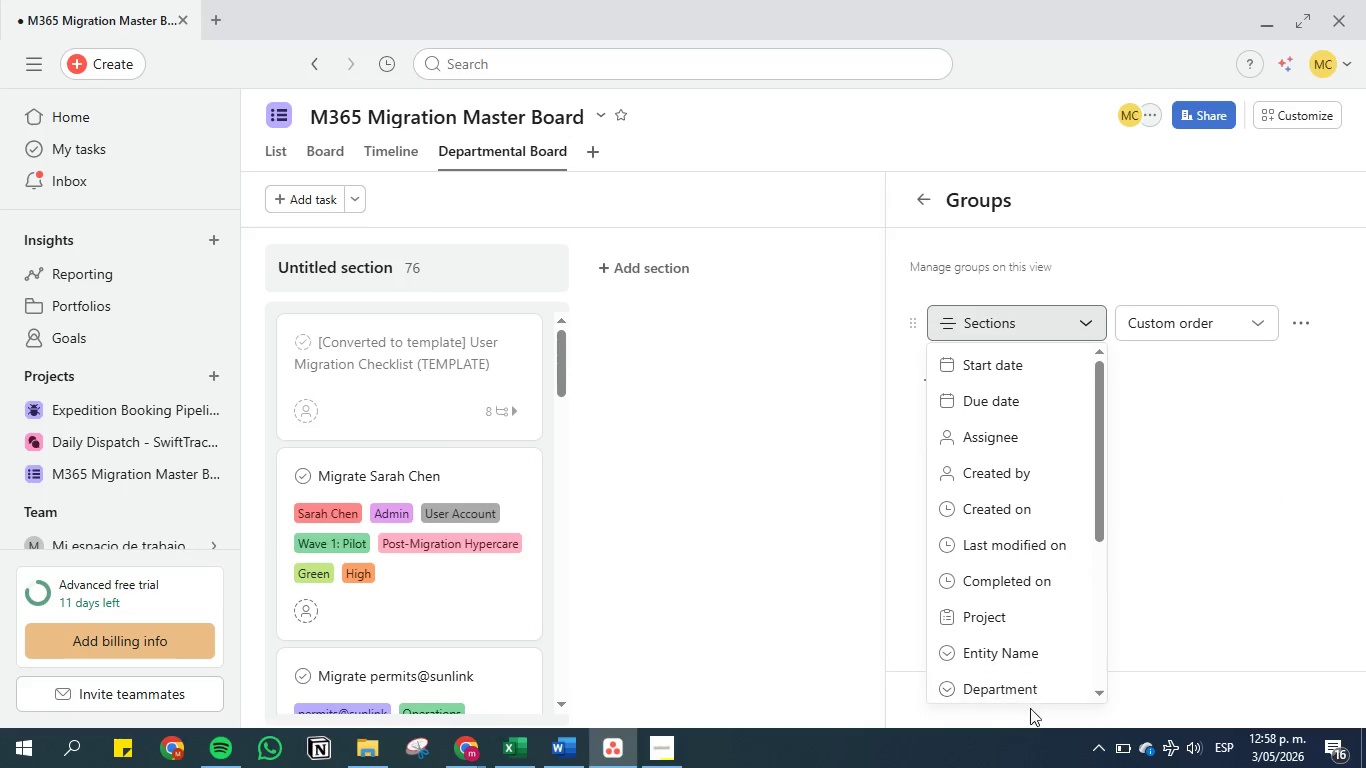 
left_click([1031, 689])
 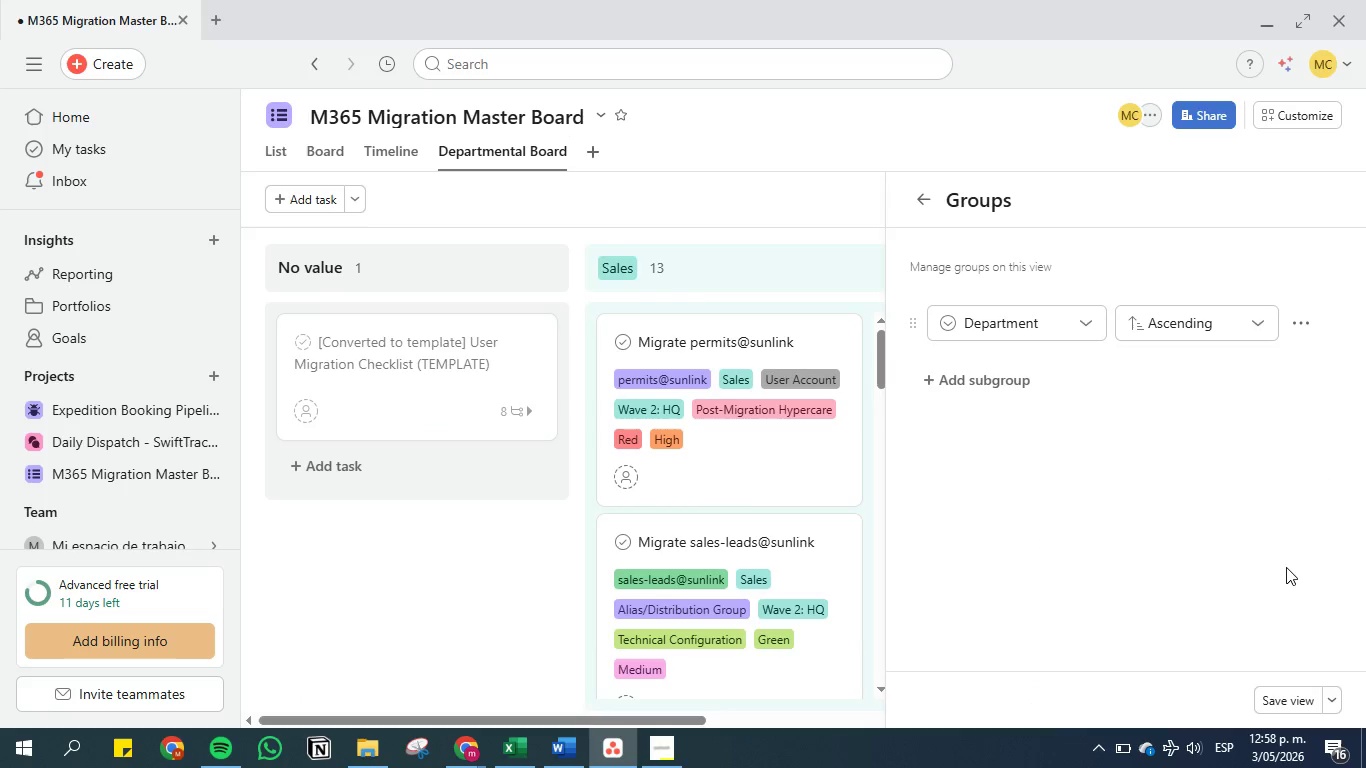 
wait(7.17)
 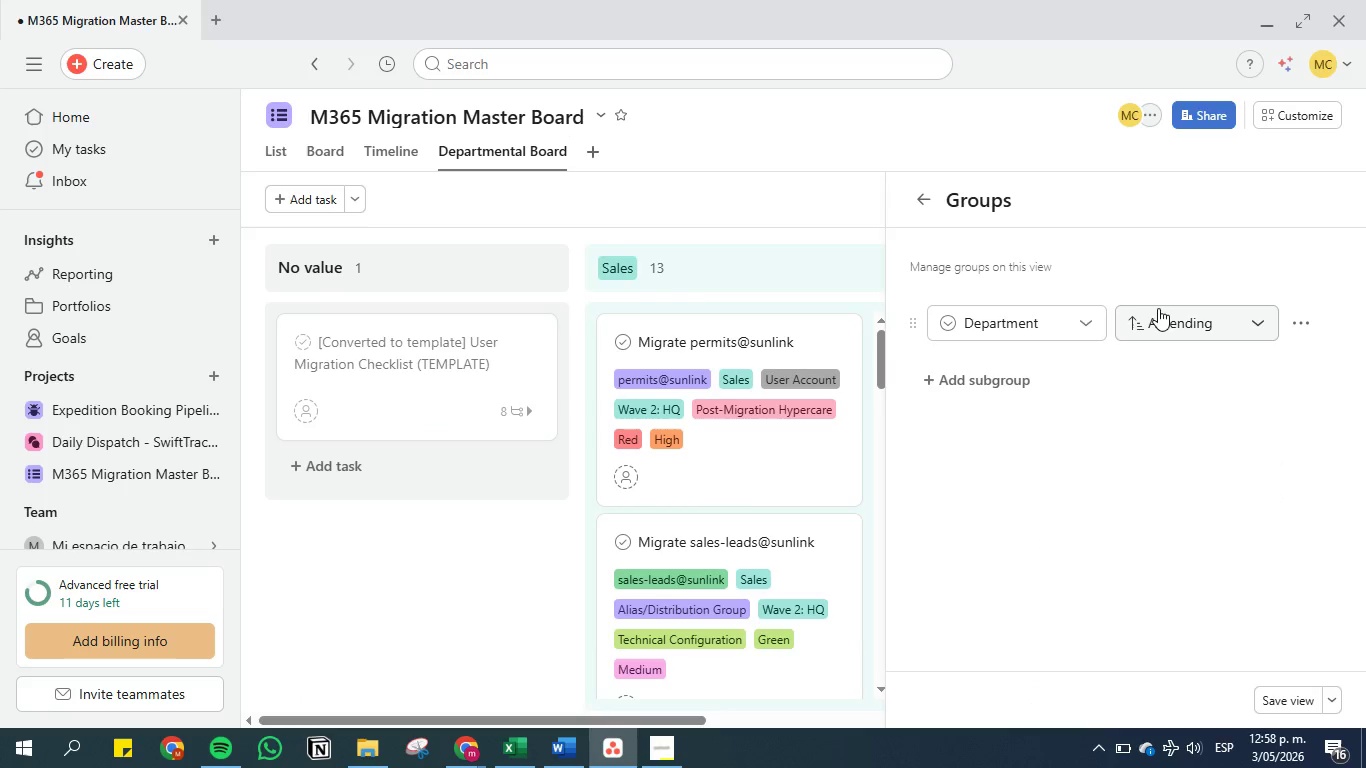 
left_click([1278, 701])
 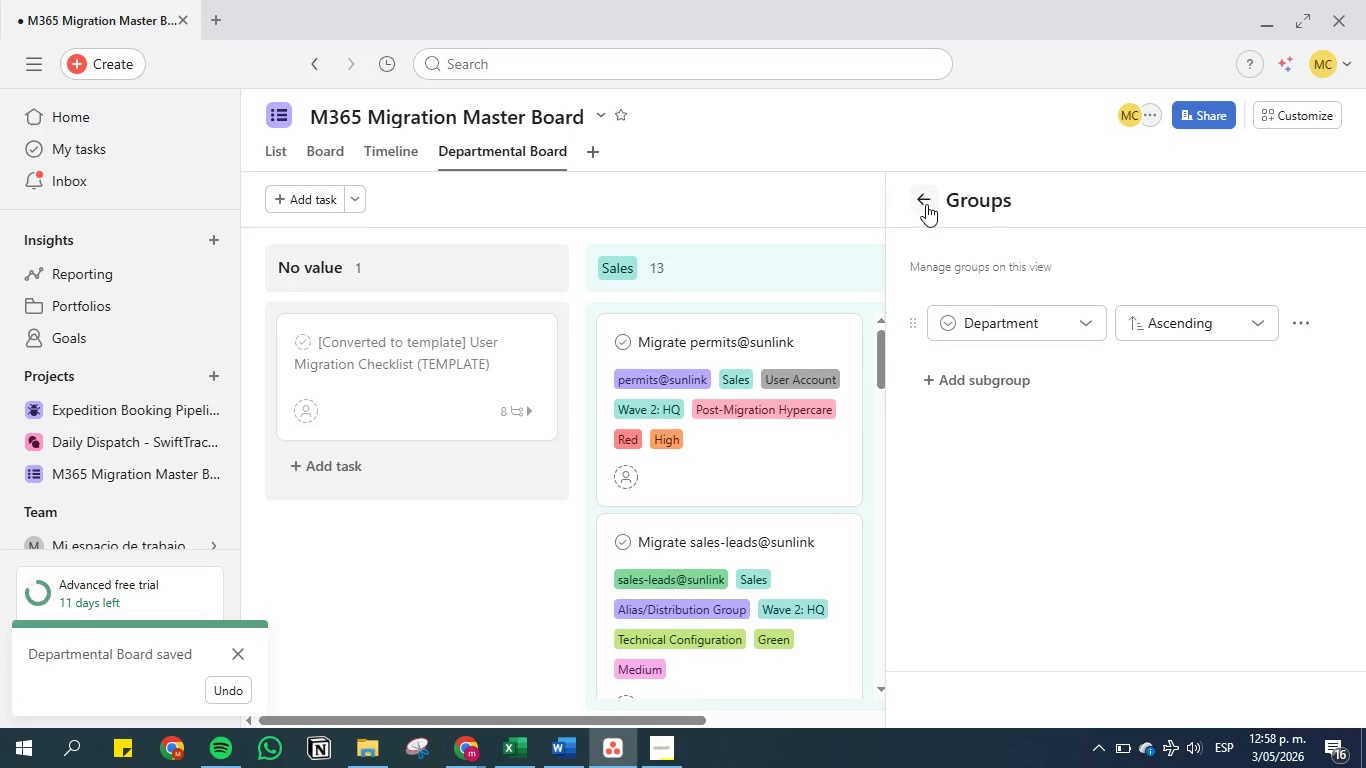 
left_click([1049, 320])
 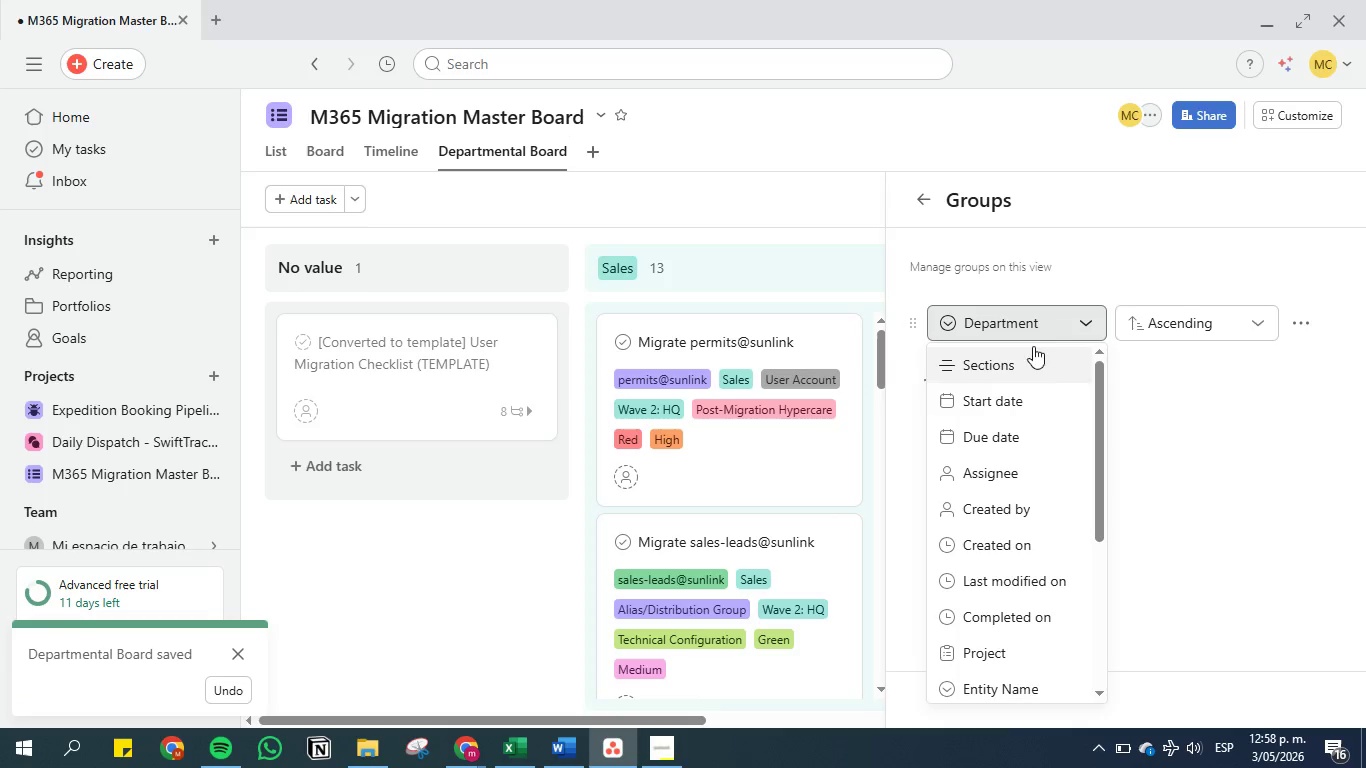 
left_click([1152, 432])
 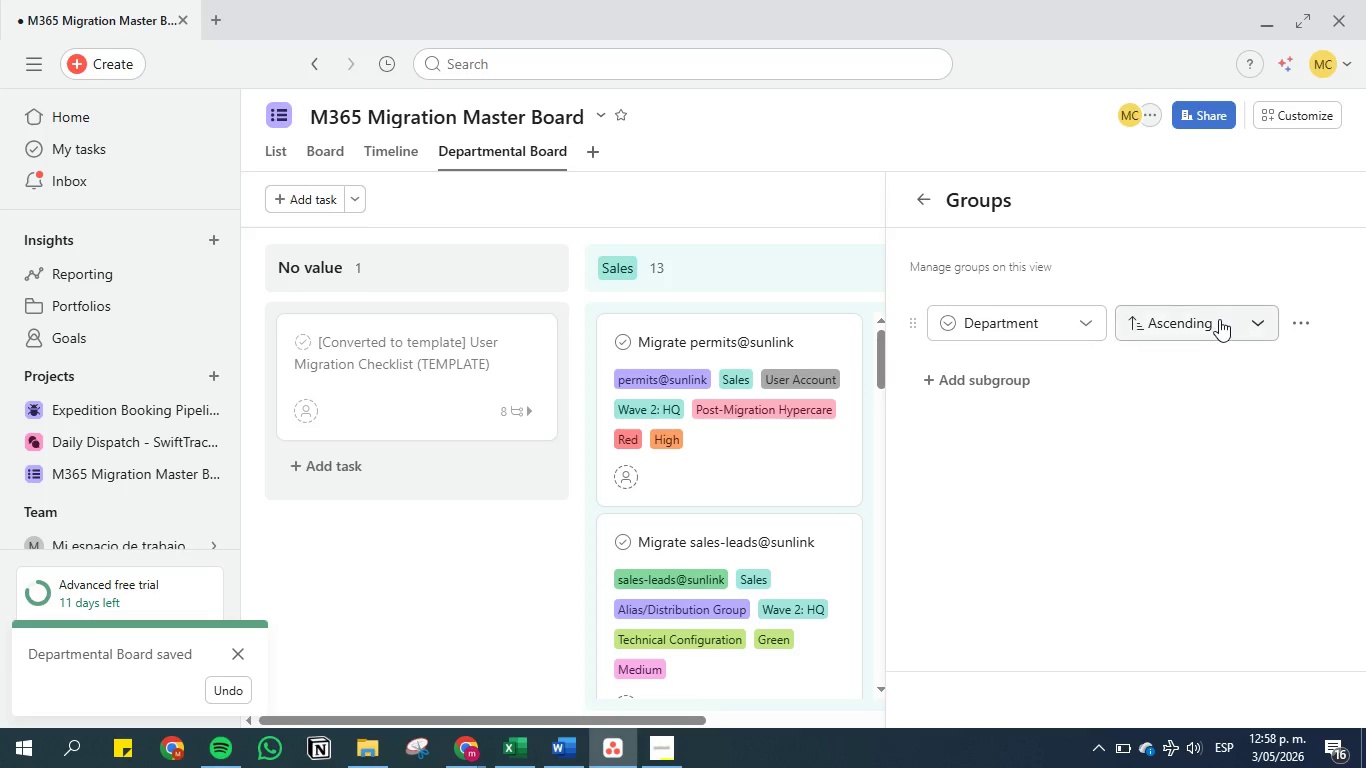 
left_click([1219, 319])
 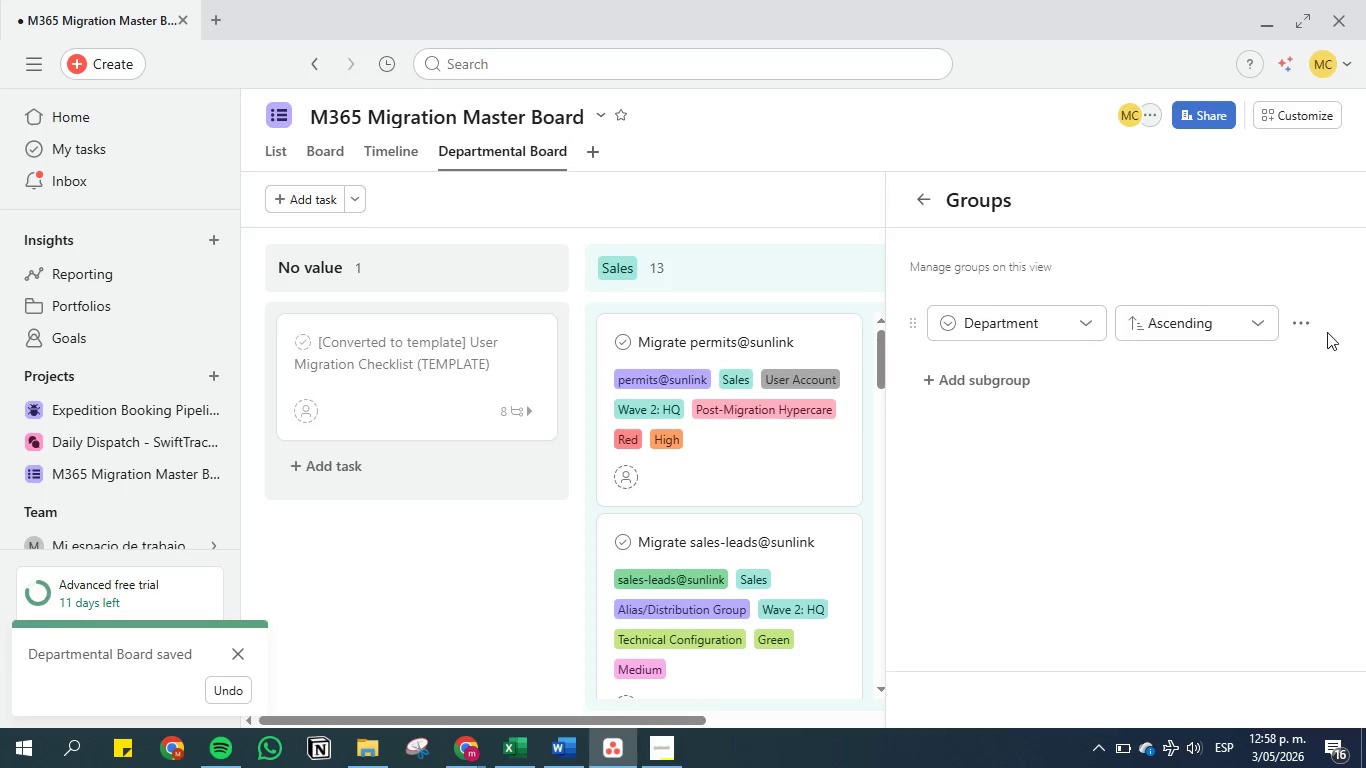 
left_click([1303, 318])
 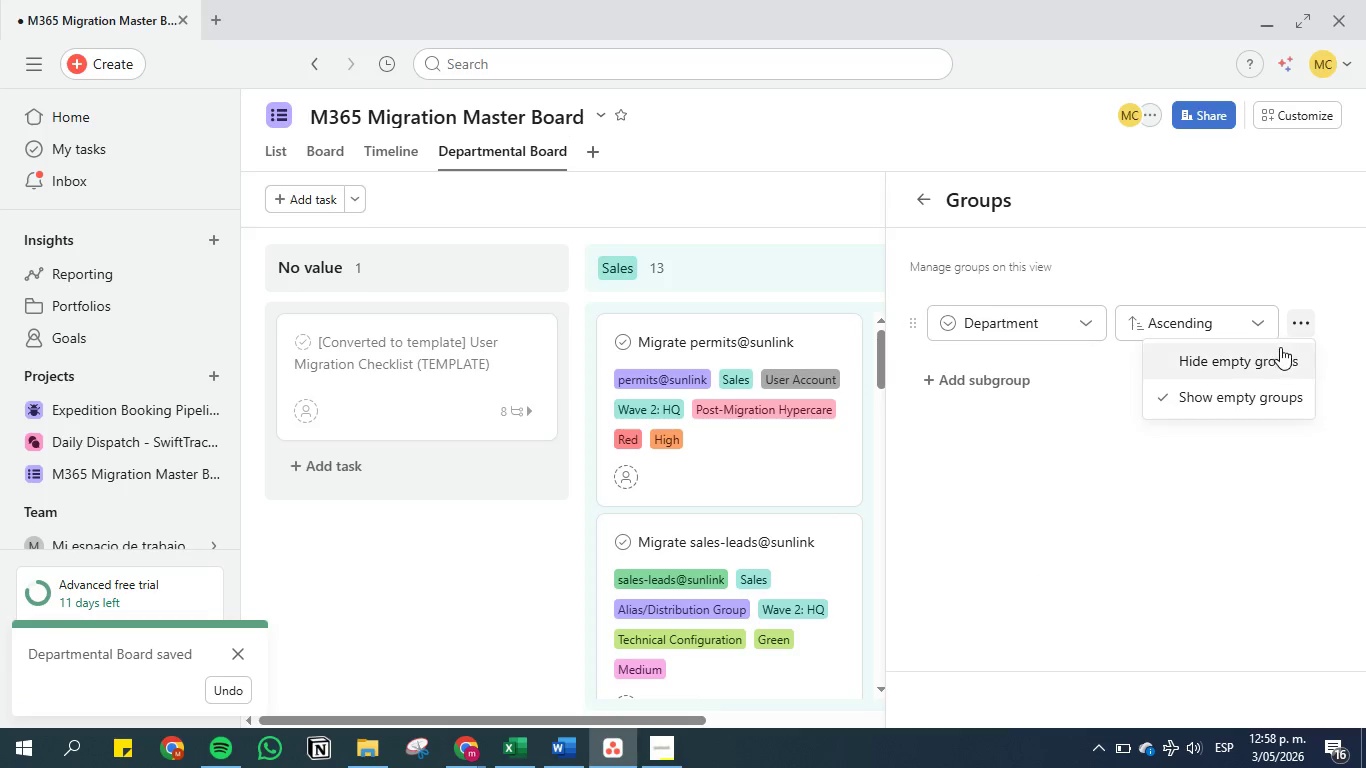 
left_click([1273, 348])
 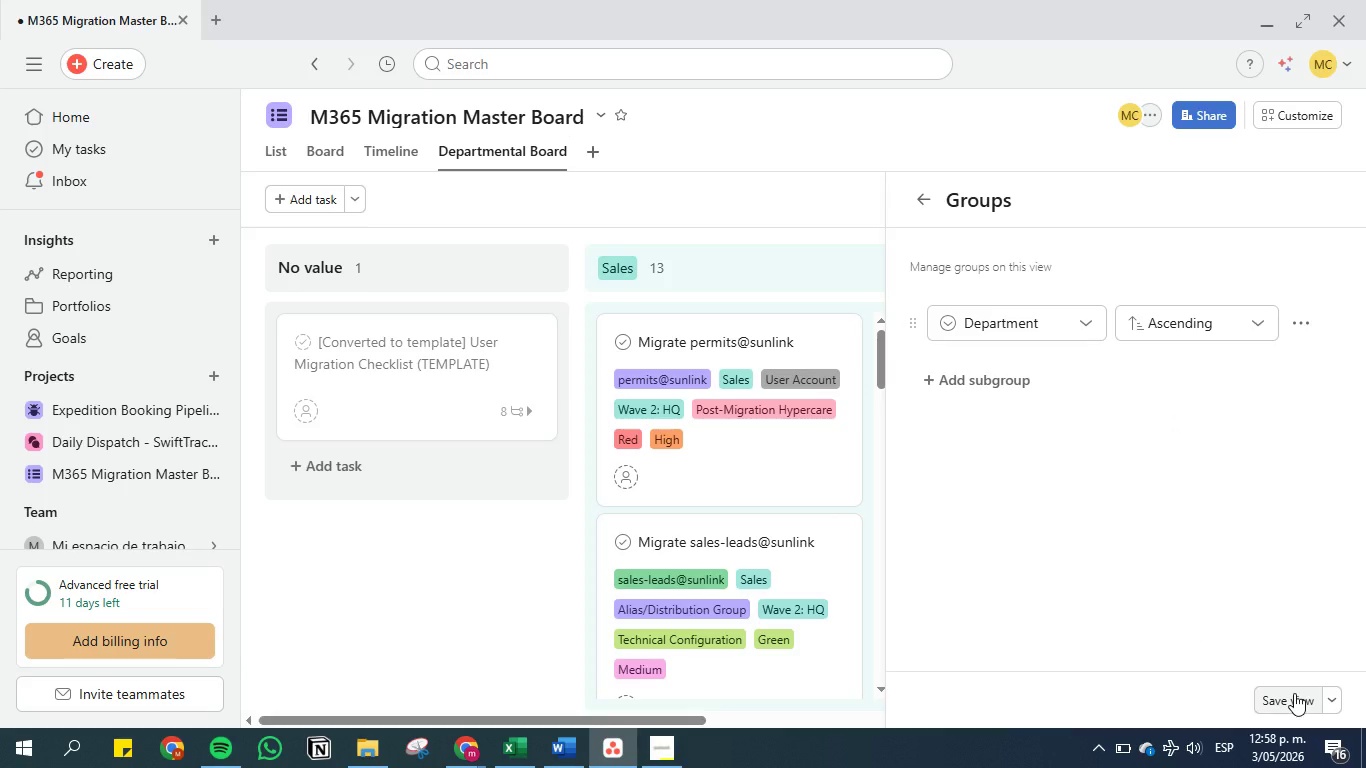 
wait(5.59)
 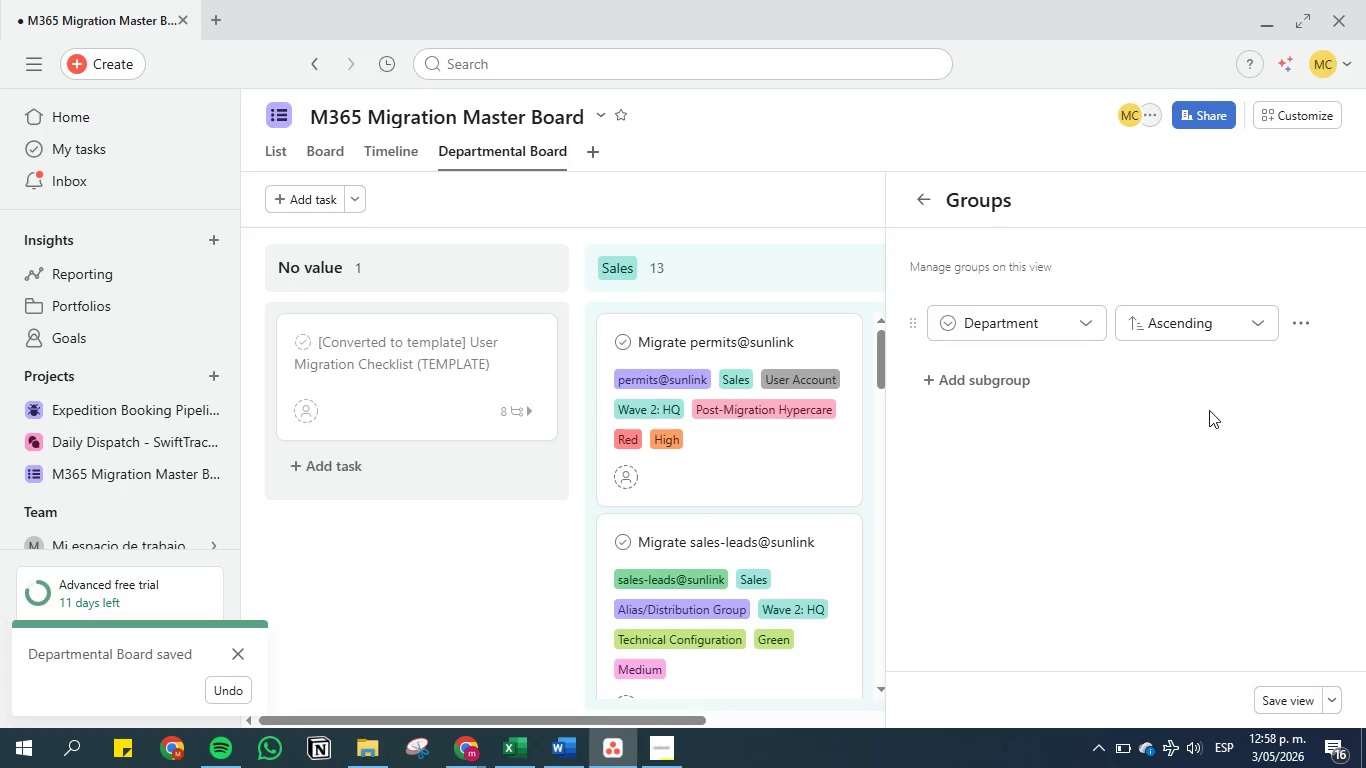 
left_click([1294, 693])
 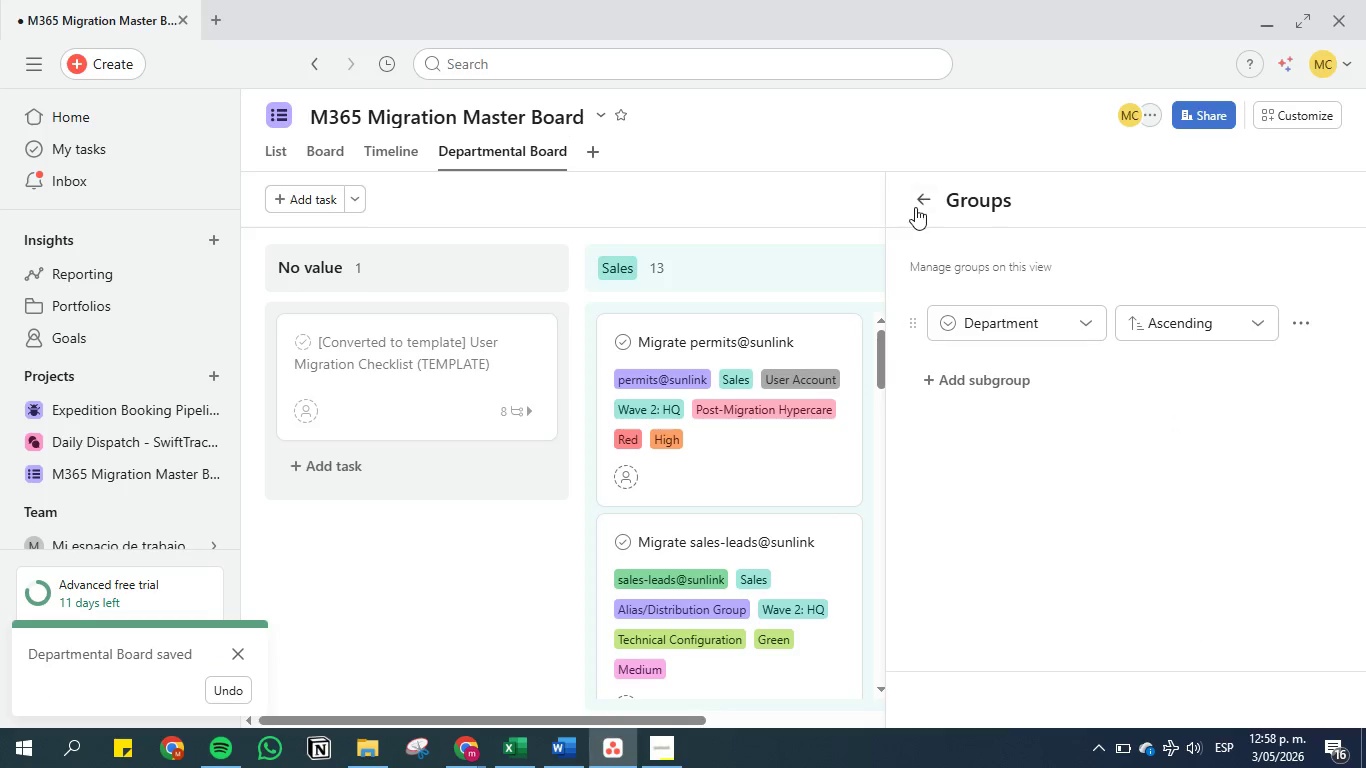 
left_click([928, 203])
 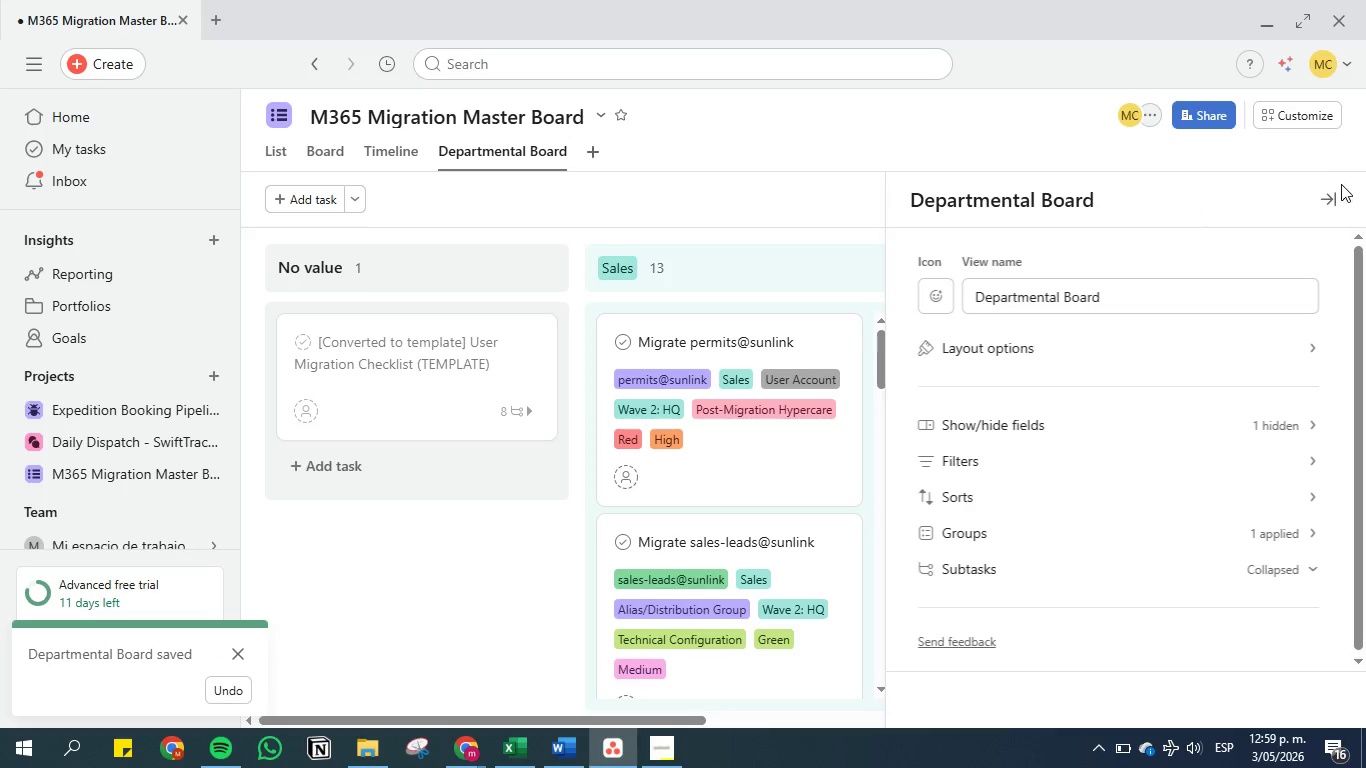 
left_click([1333, 195])
 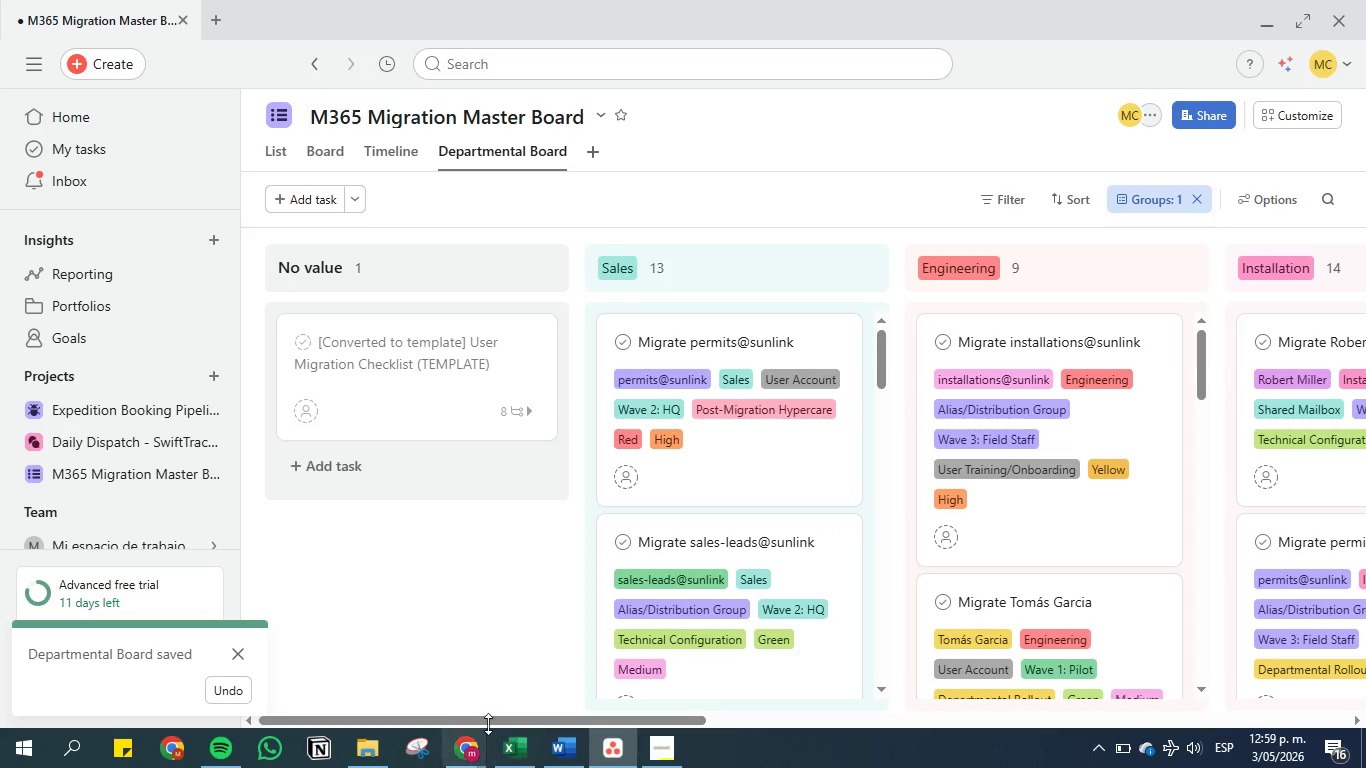 
left_click_drag(start_coordinate=[487, 718], to_coordinate=[369, 598])
 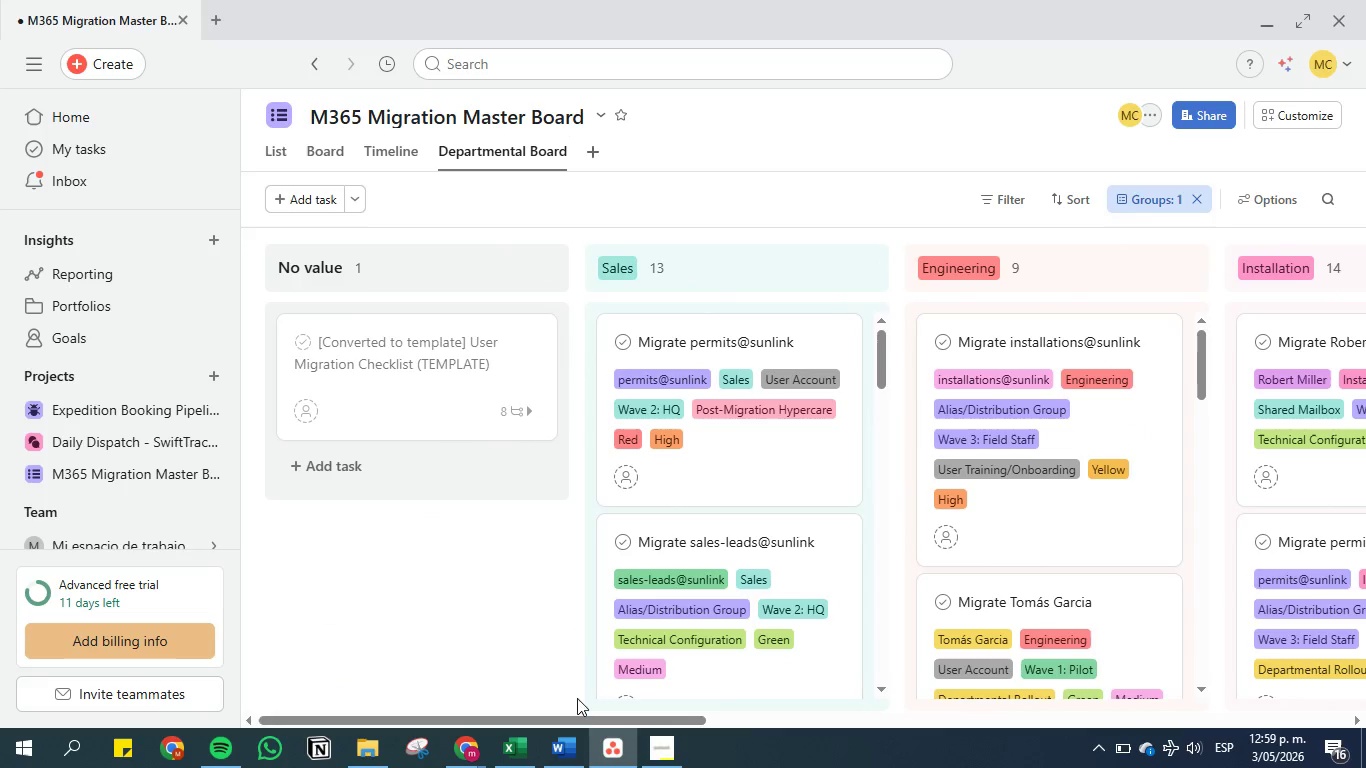 
left_click([570, 749])
 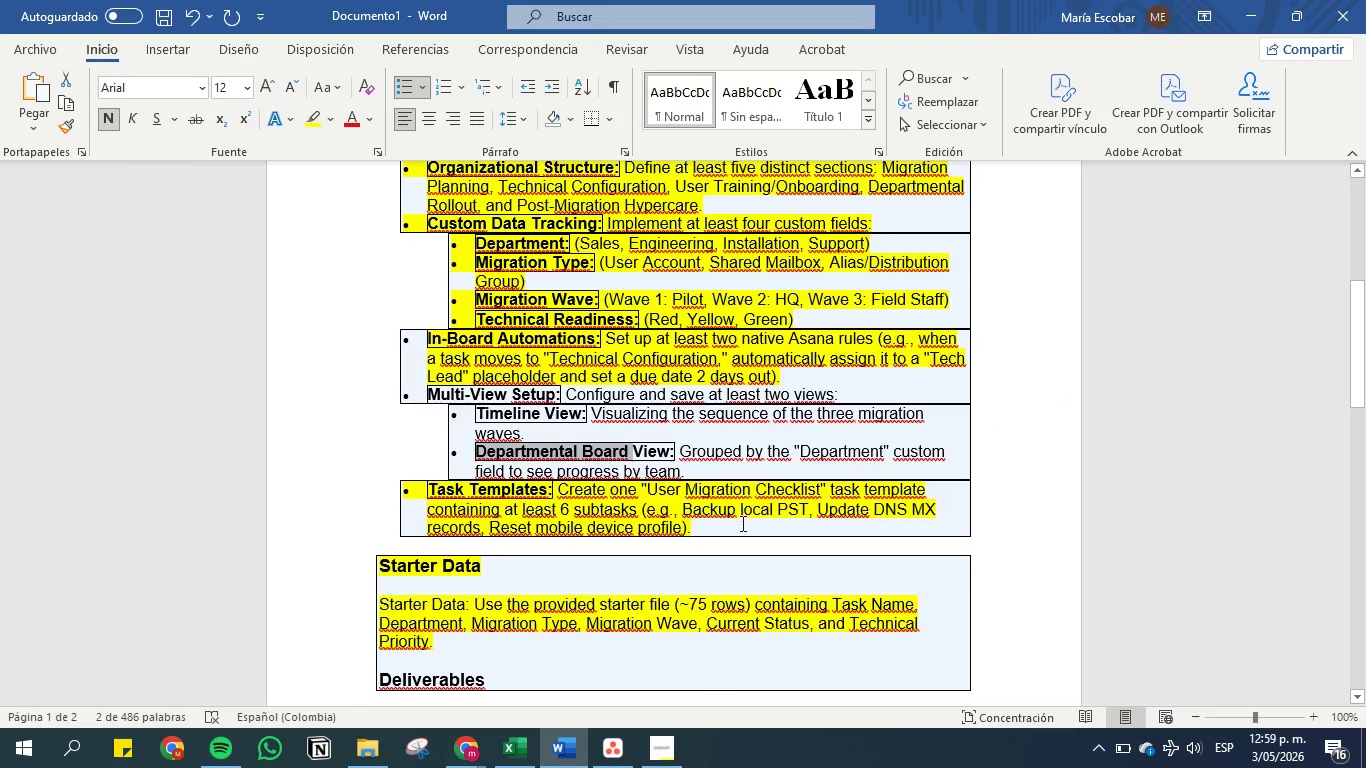 
left_click([730, 449])
 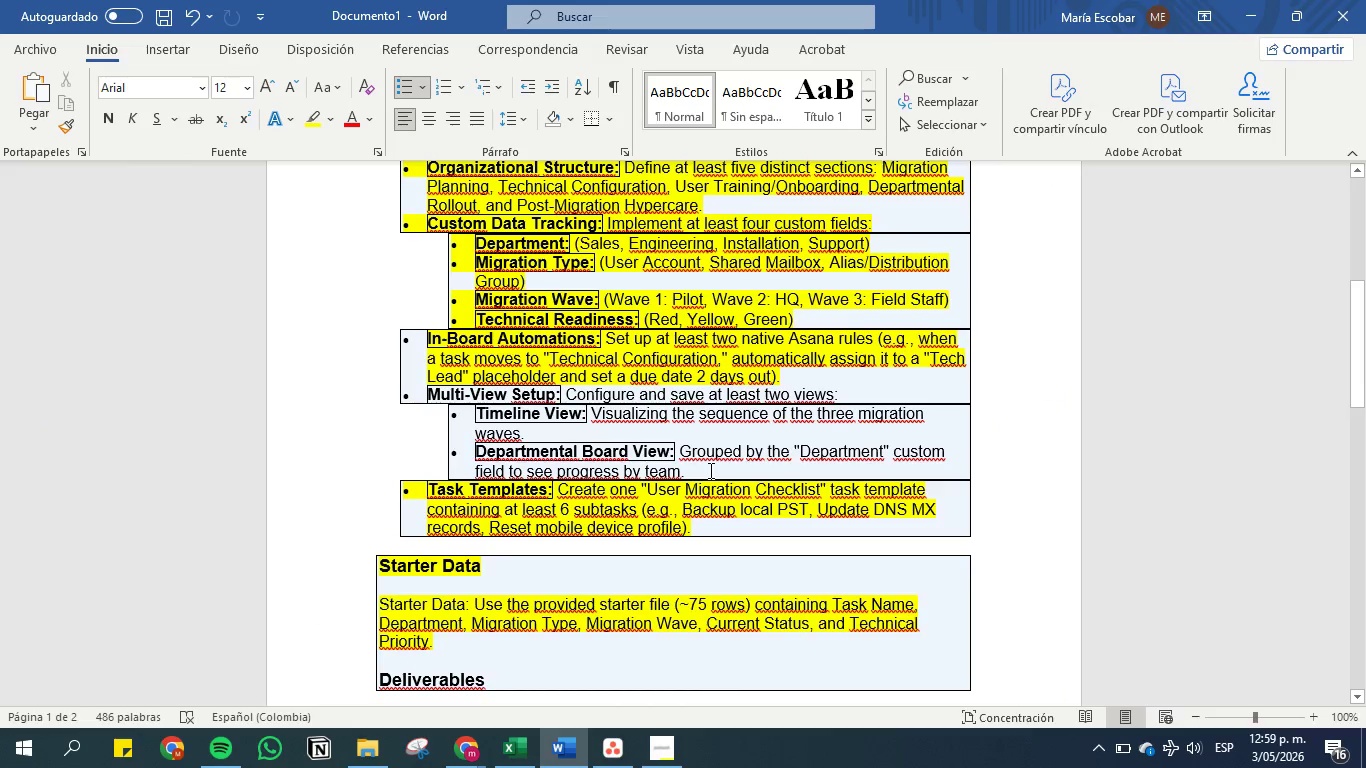 
left_click_drag(start_coordinate=[709, 469], to_coordinate=[471, 453])
 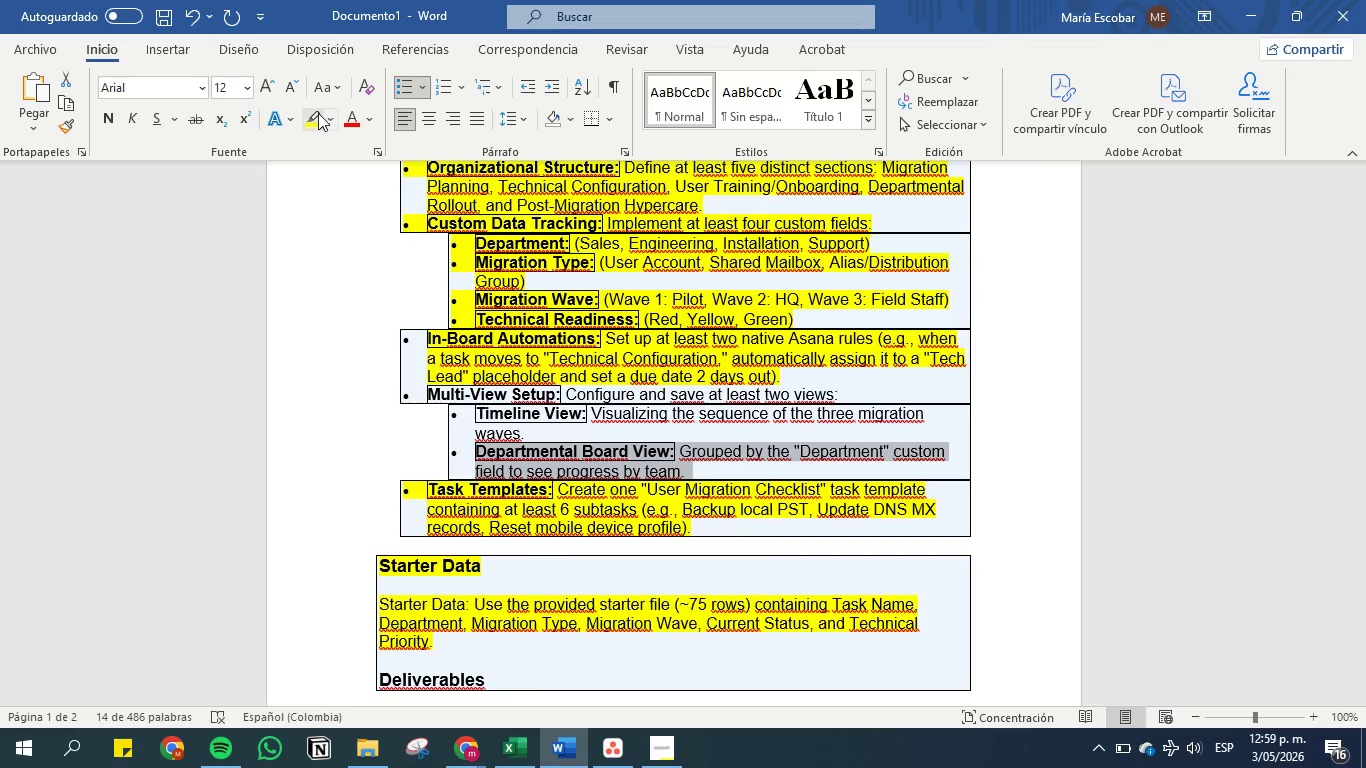 
left_click([310, 116])
 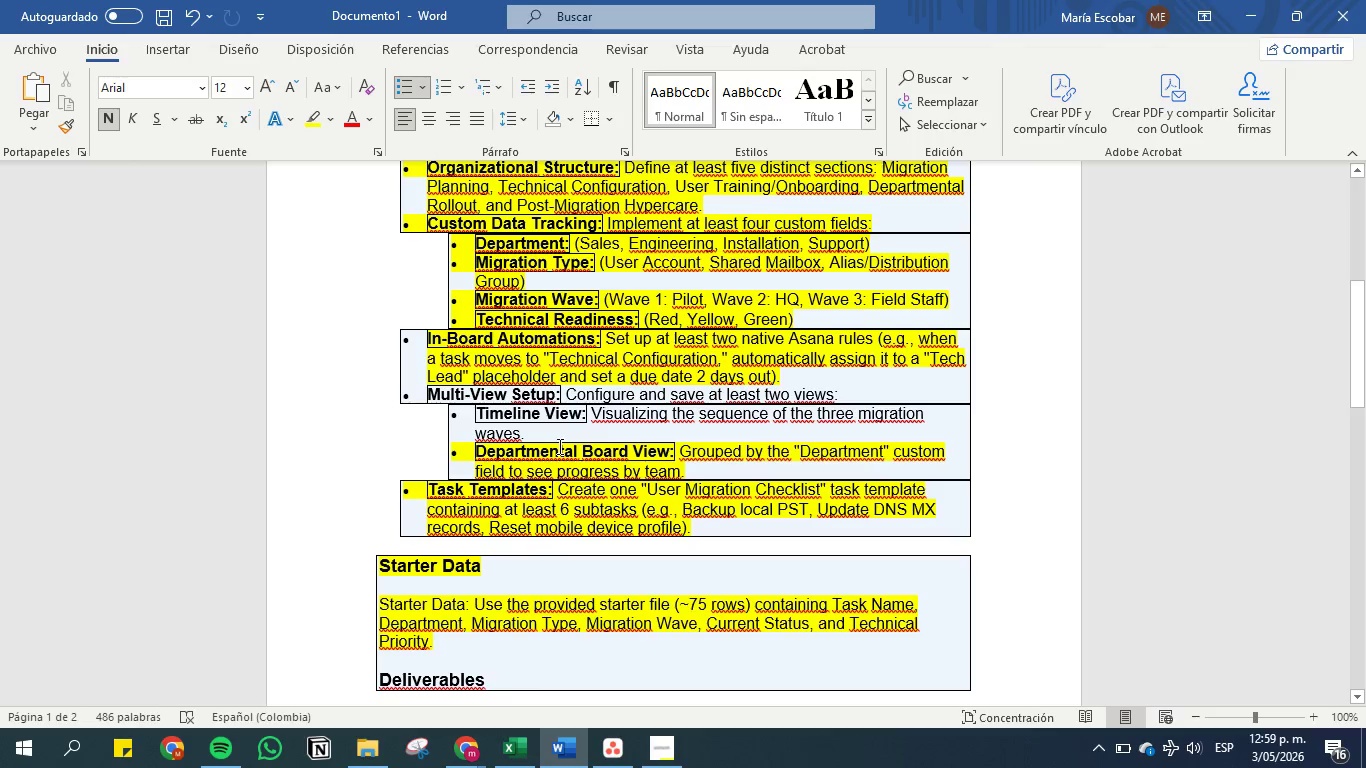 
left_click([561, 486])
 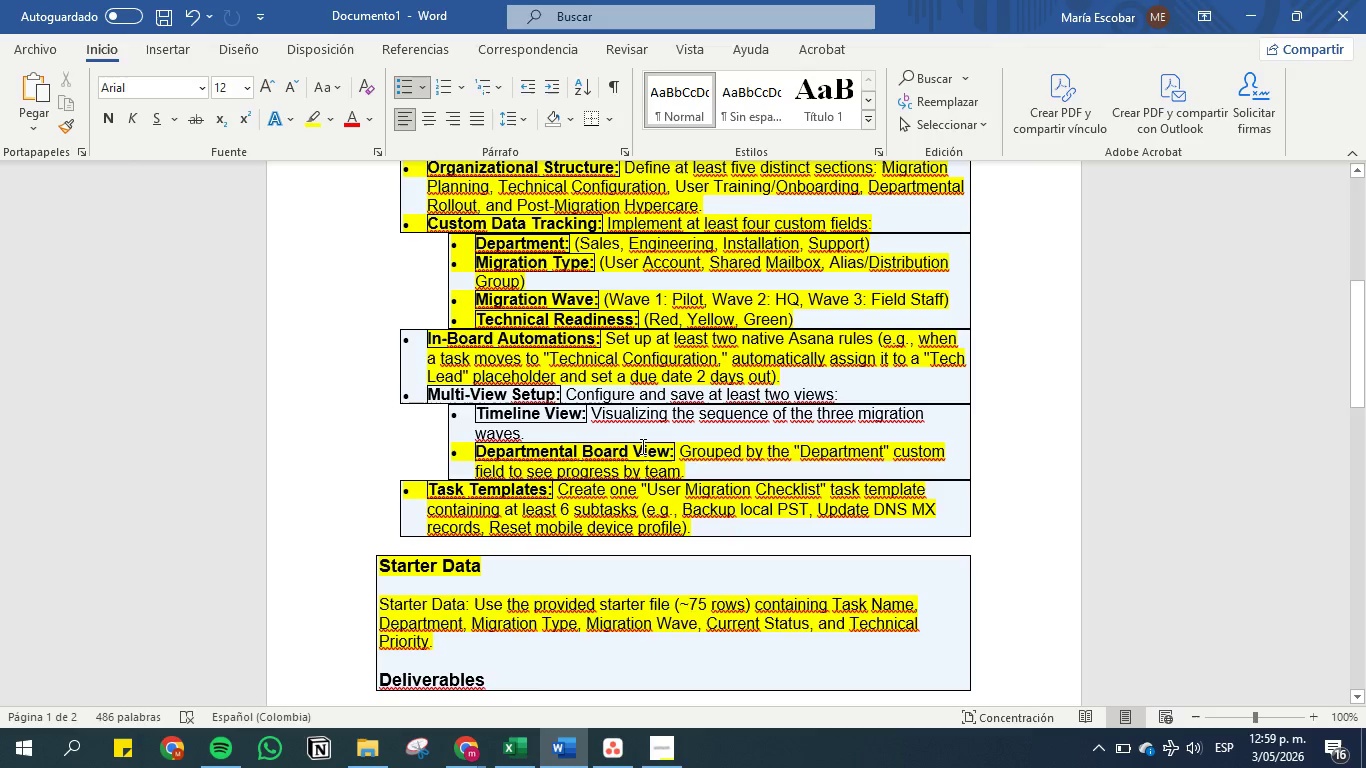 
scroll: coordinate [641, 446], scroll_direction: down, amount: 8.0
 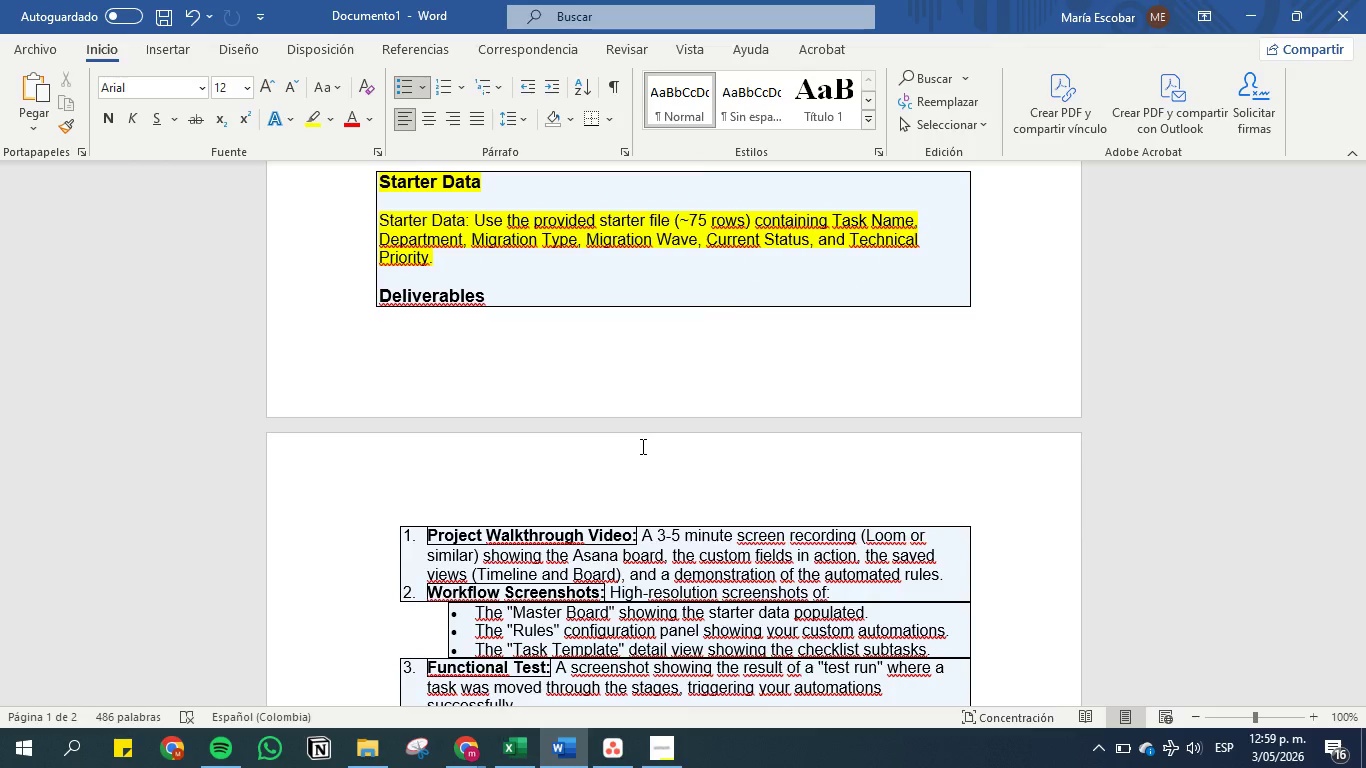 
wait(21.0)
 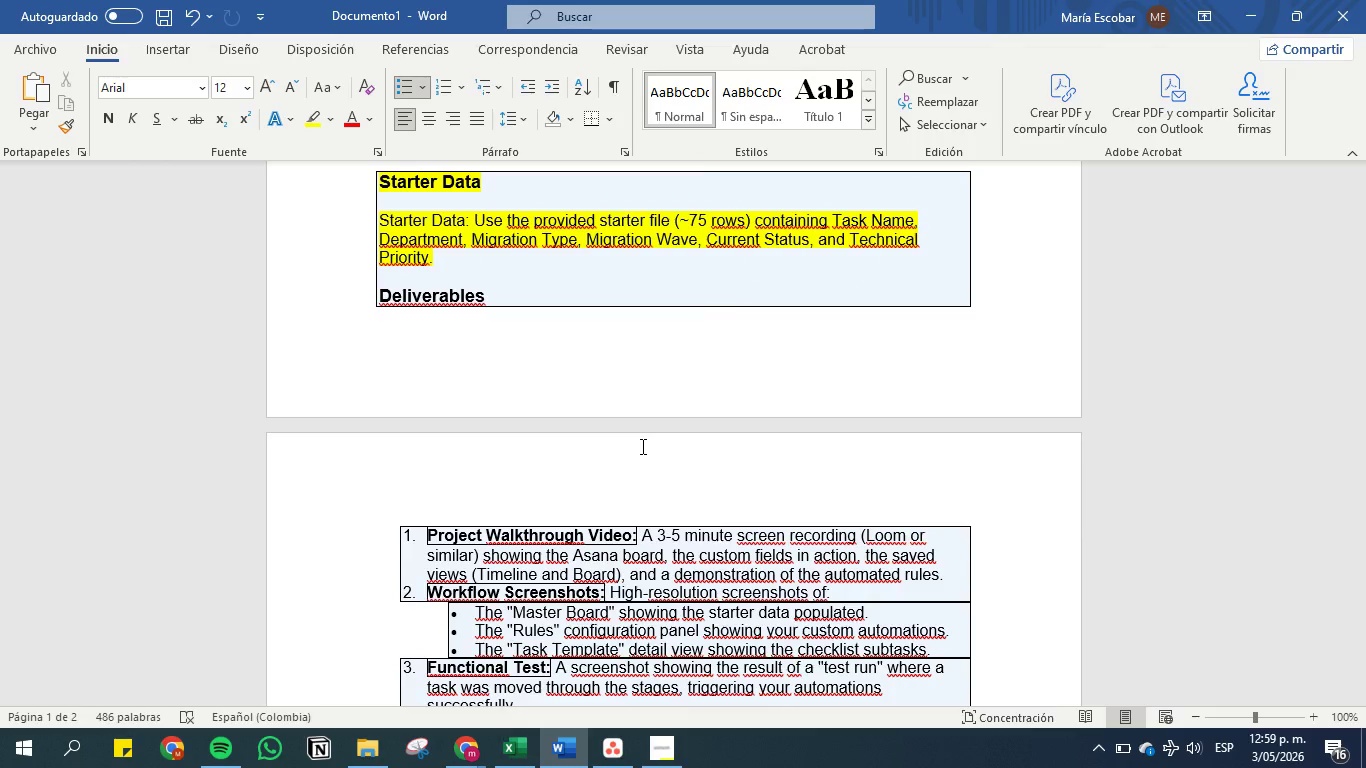 
scroll: coordinate [641, 446], scroll_direction: down, amount: 2.0
 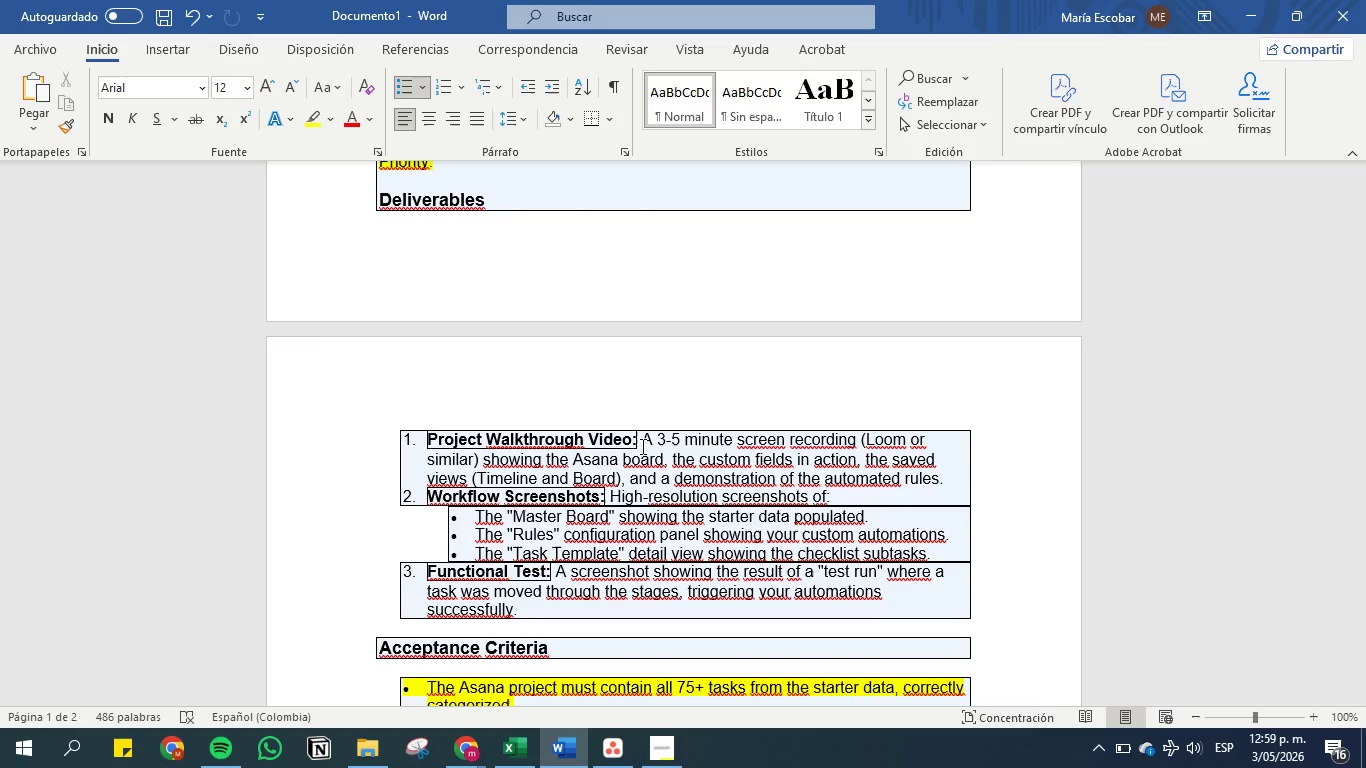 
wait(12.28)
 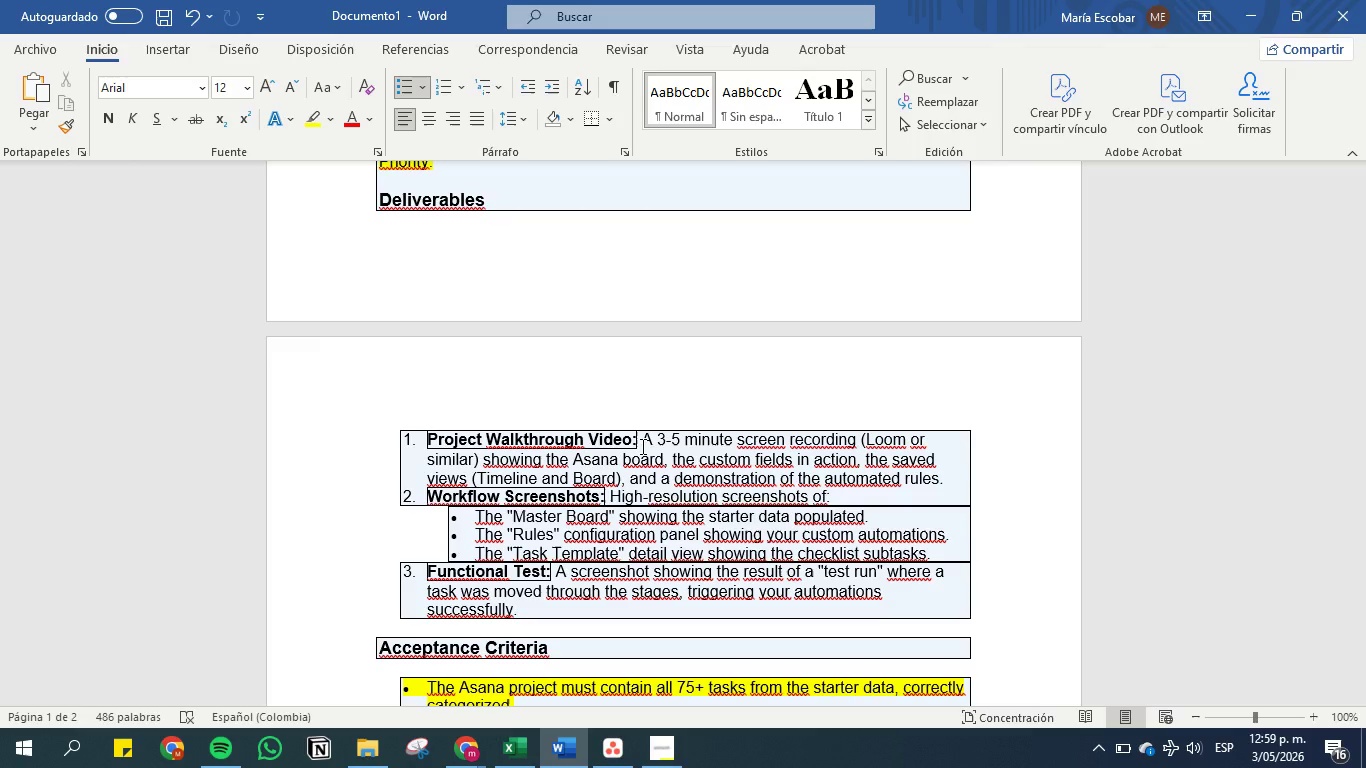 
scroll: coordinate [641, 446], scroll_direction: down, amount: 2.0
 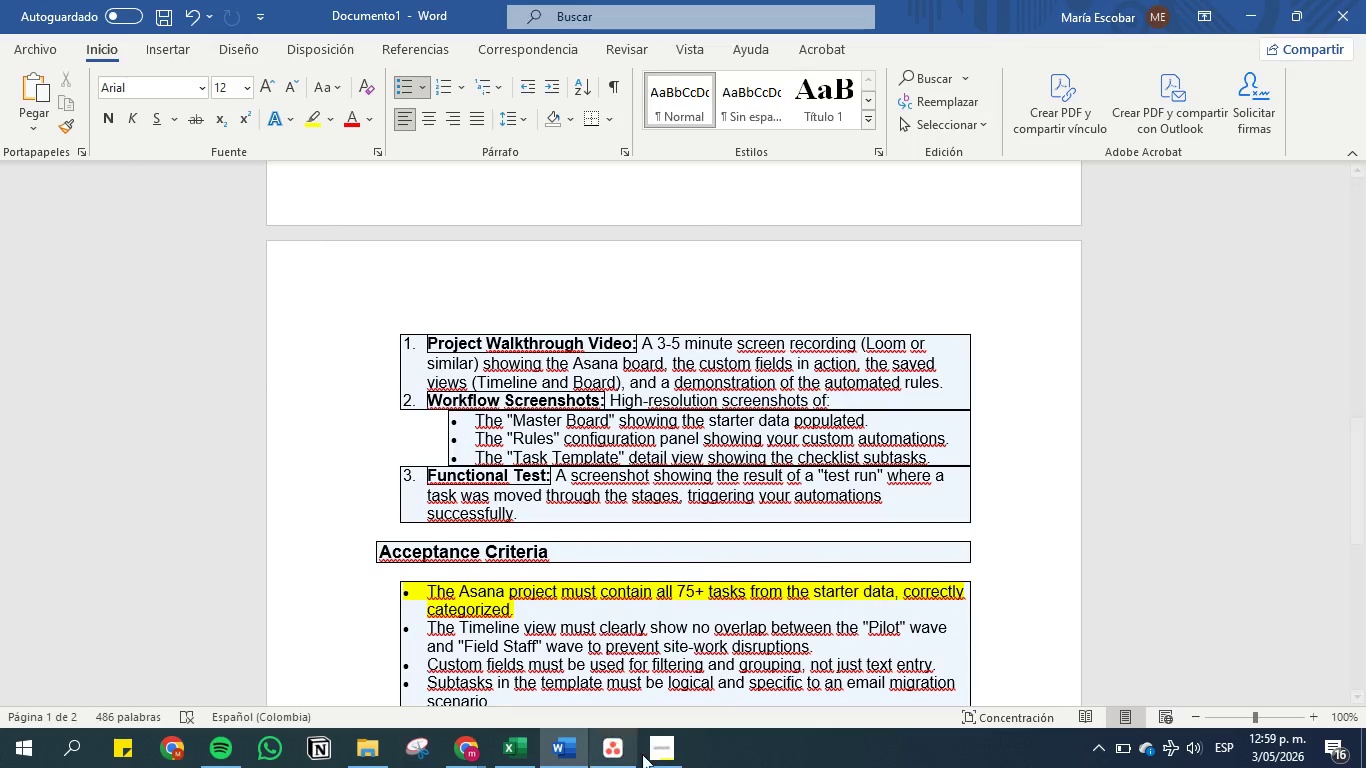 
left_click([652, 759])